 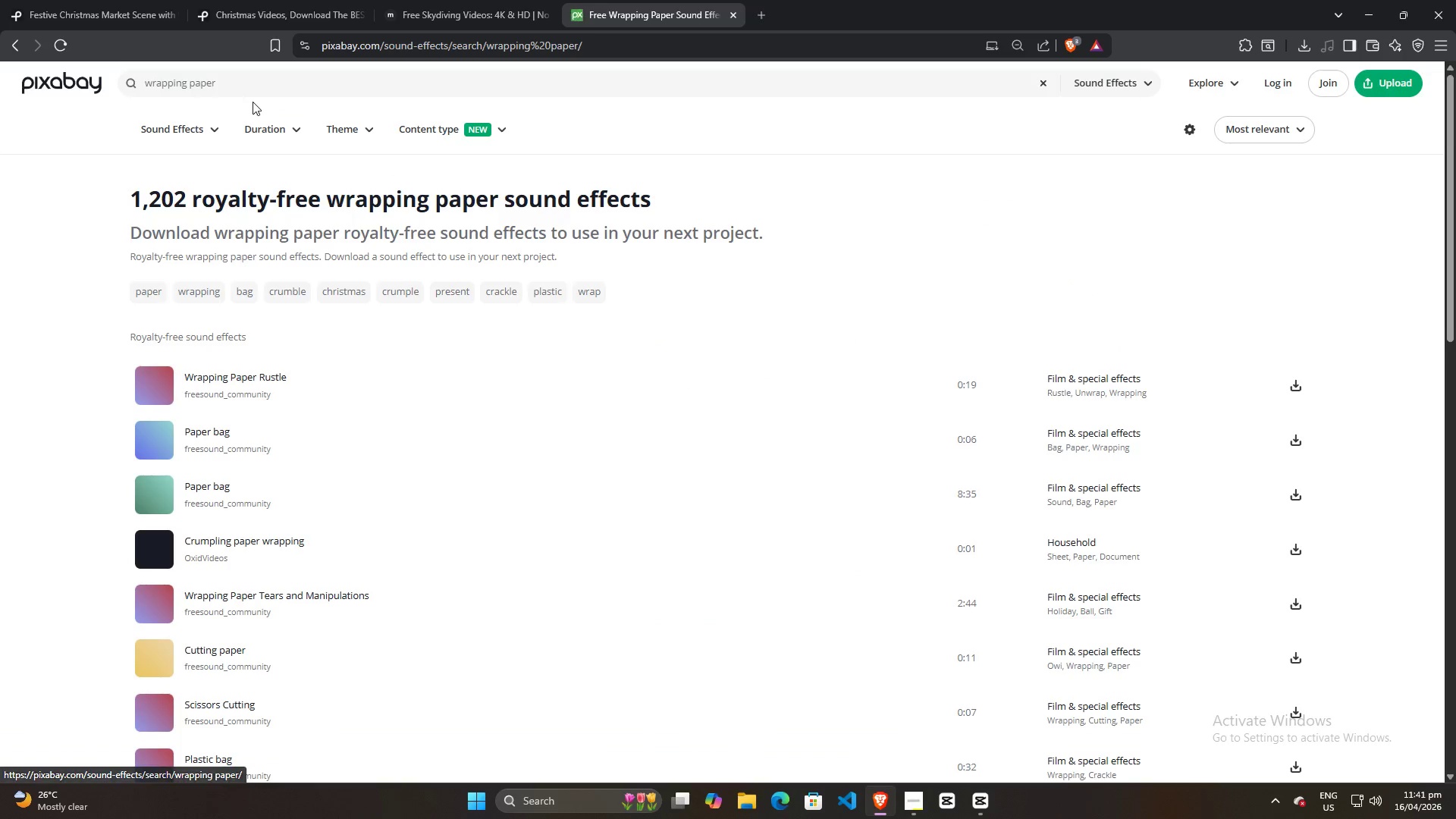 
left_click([147, 382])
 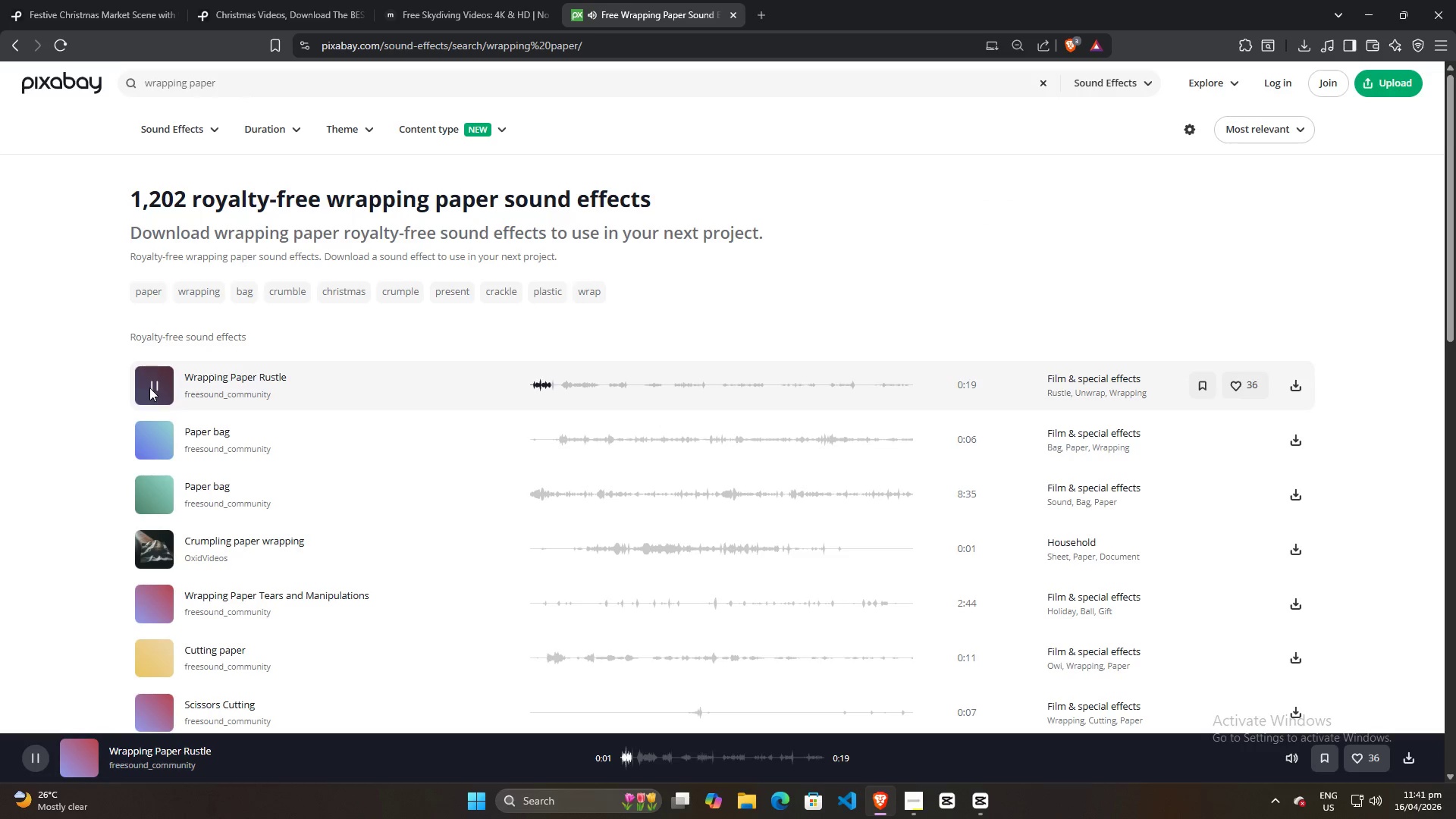 
left_click([150, 495])
 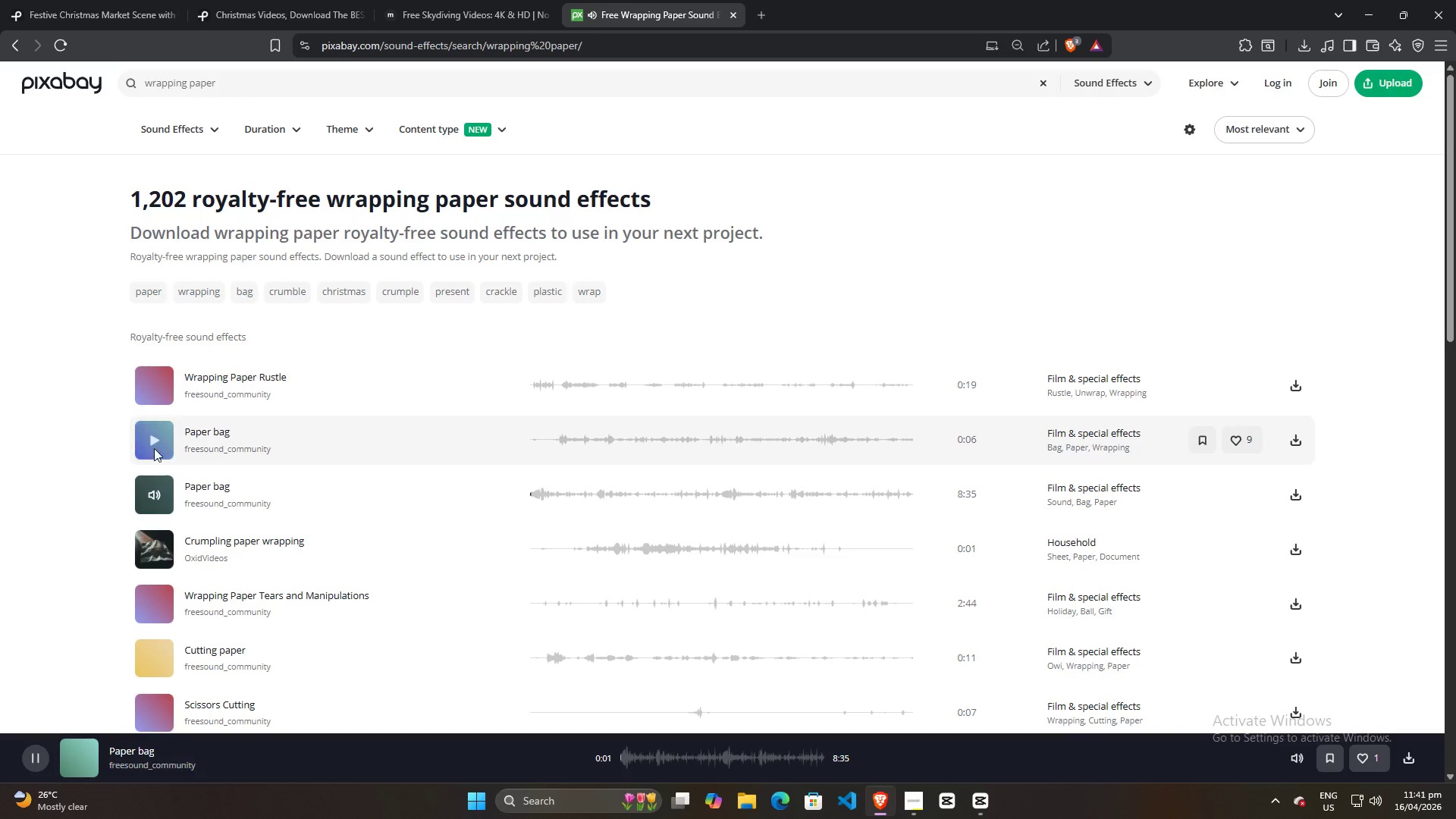 
left_click([154, 441])
 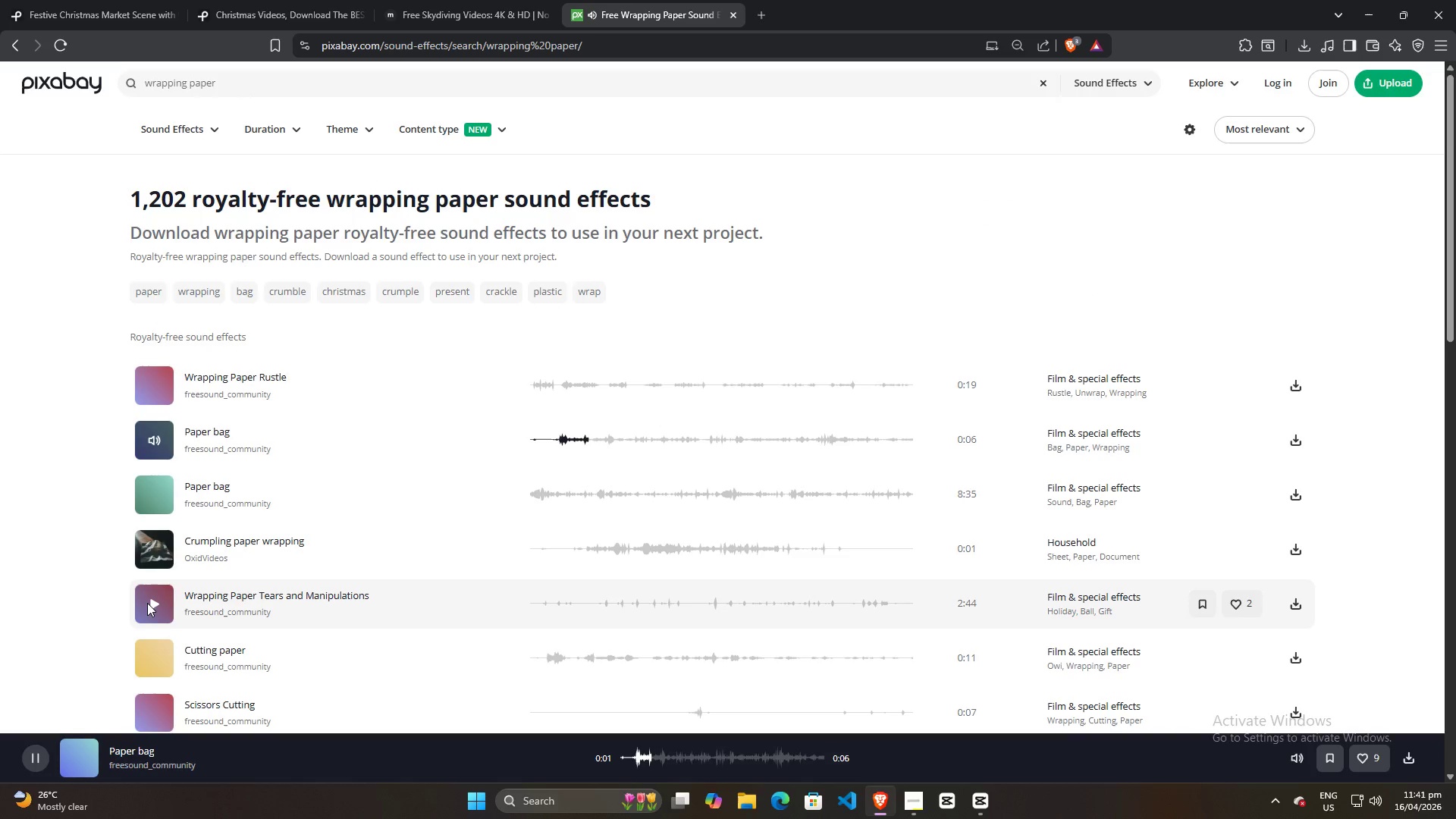 
left_click([147, 603])
 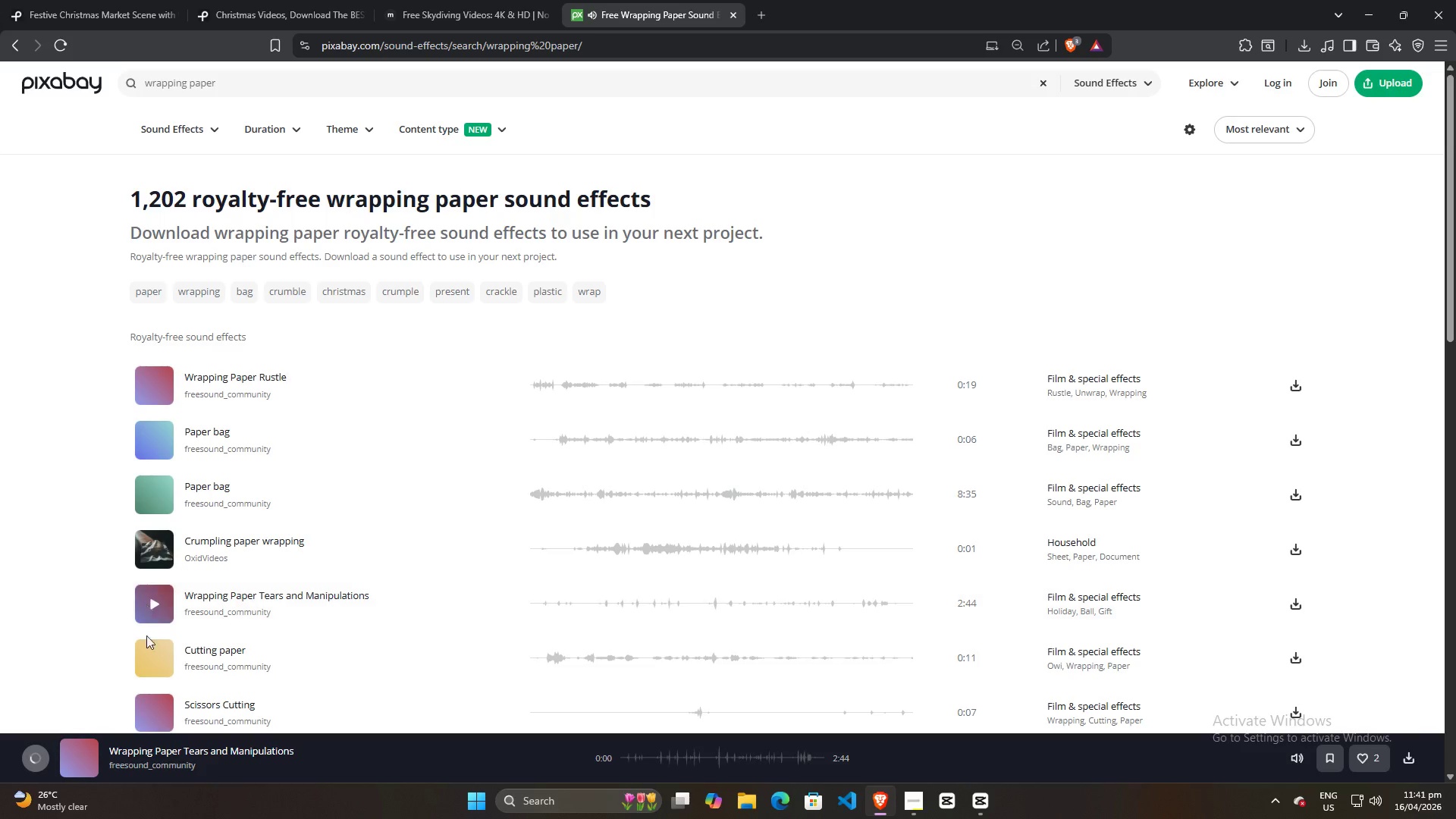 
scroll: coordinate [152, 649], scroll_direction: down, amount: 6.0
 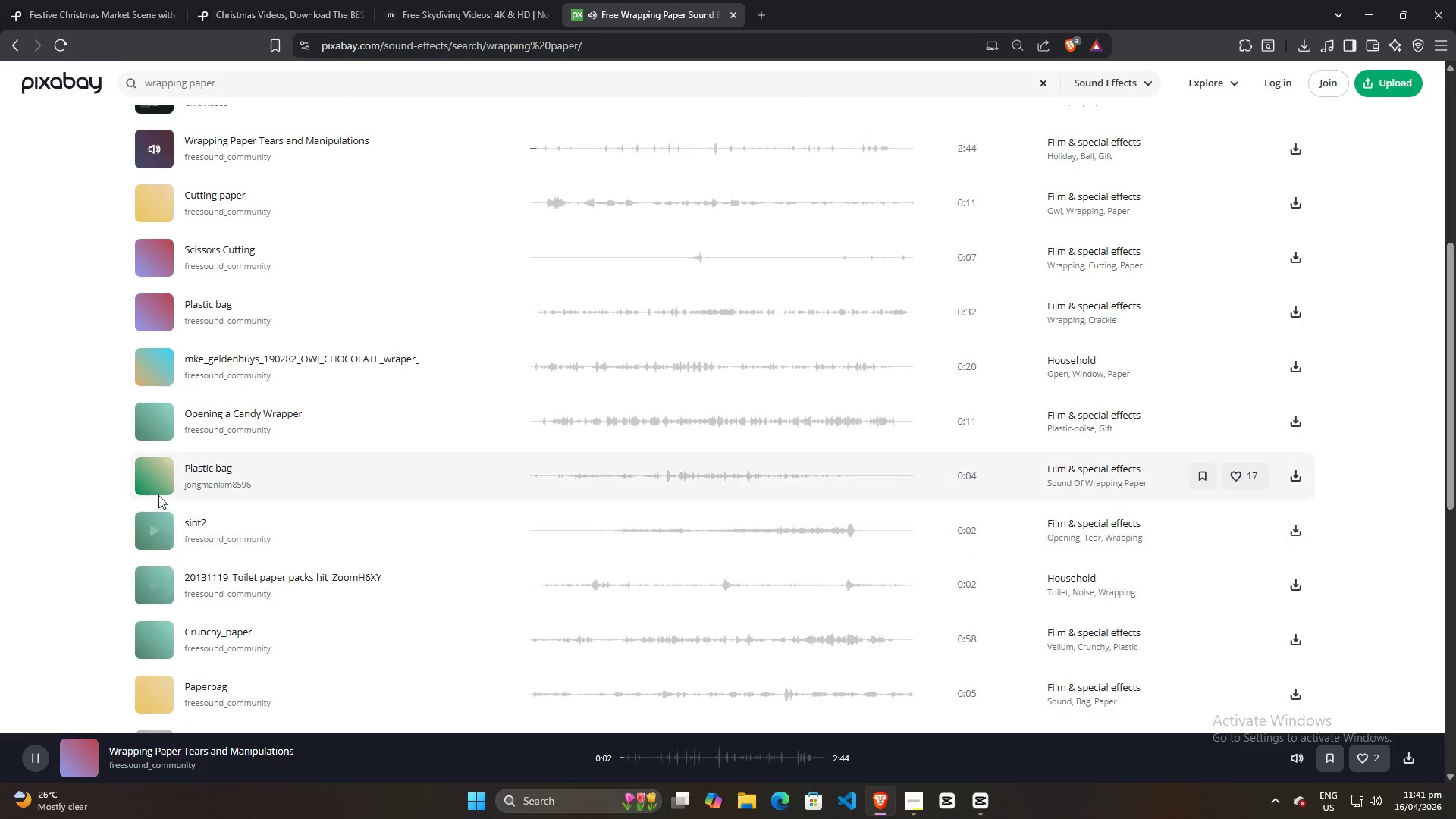 
left_click([155, 472])
 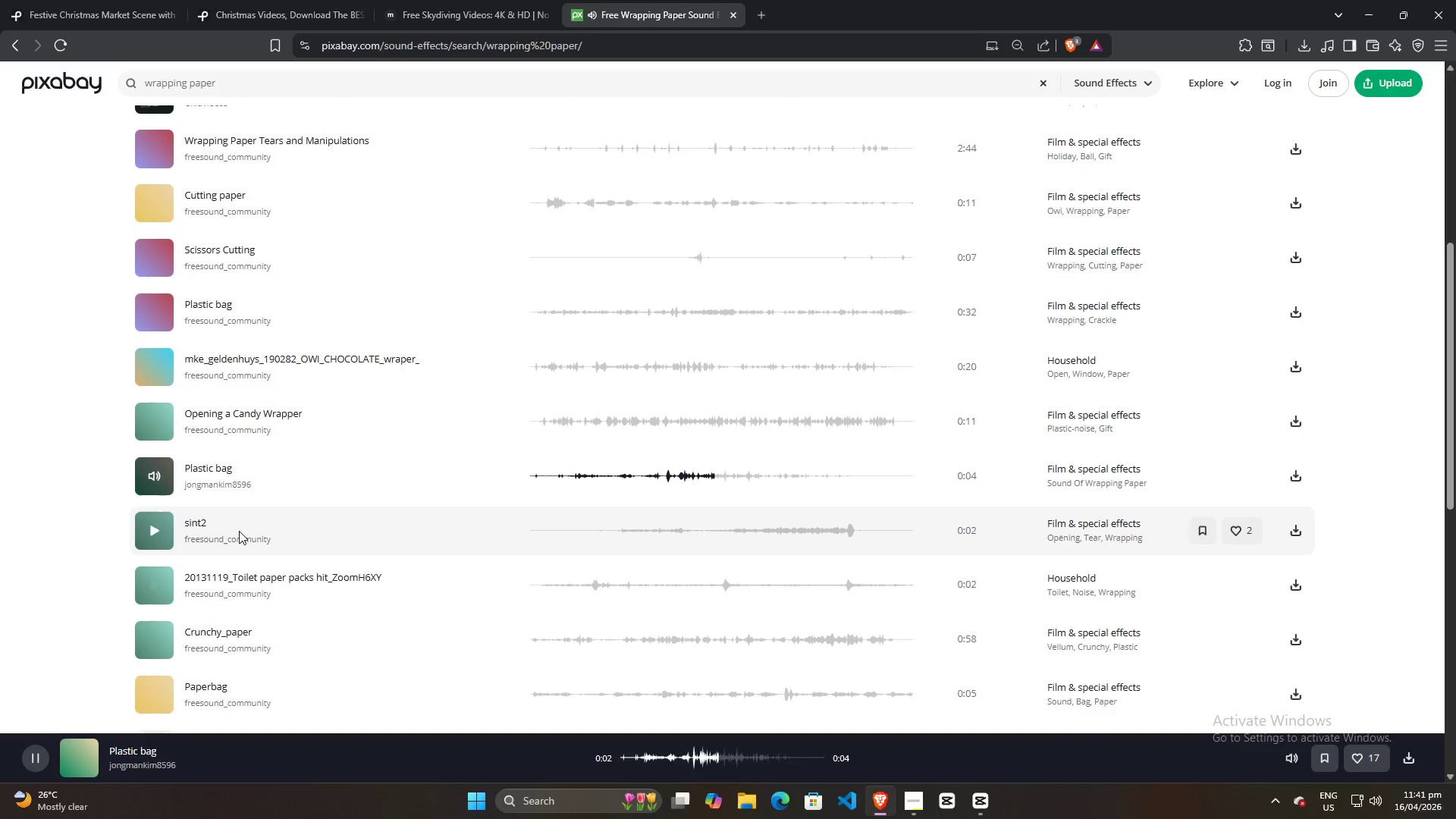 
left_click([155, 473])
 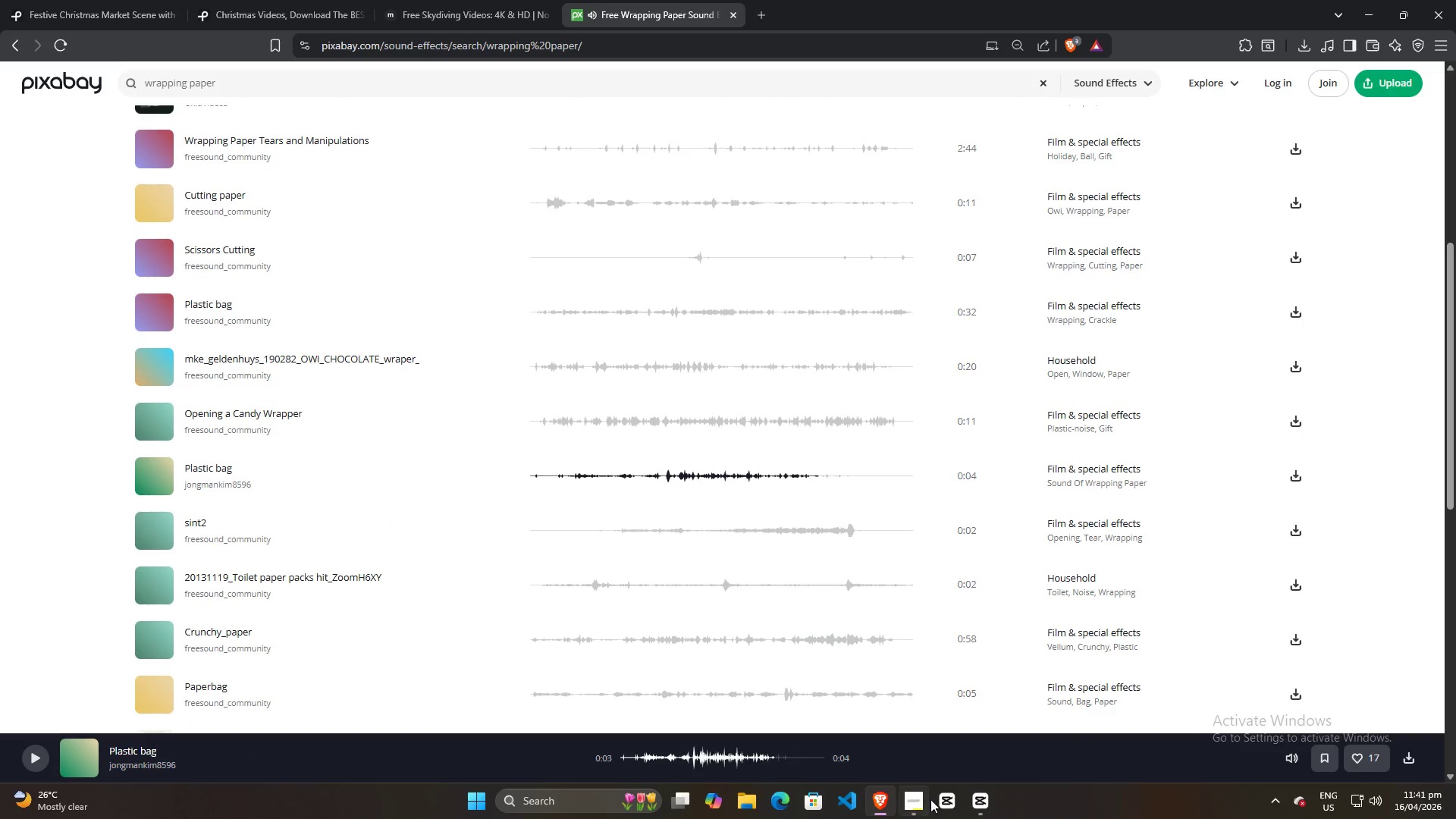 
left_click([976, 800])
 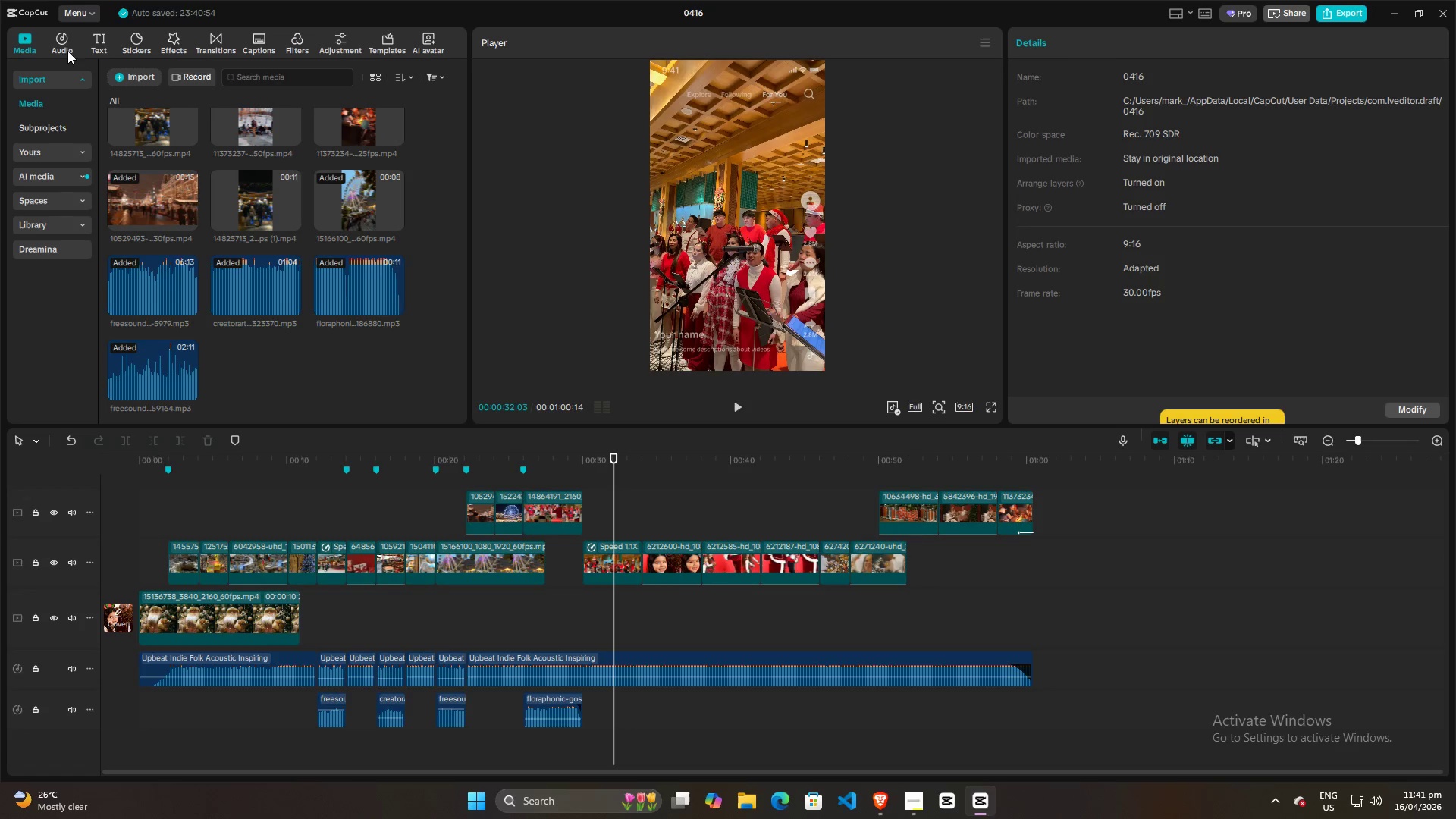 
left_click([62, 46])
 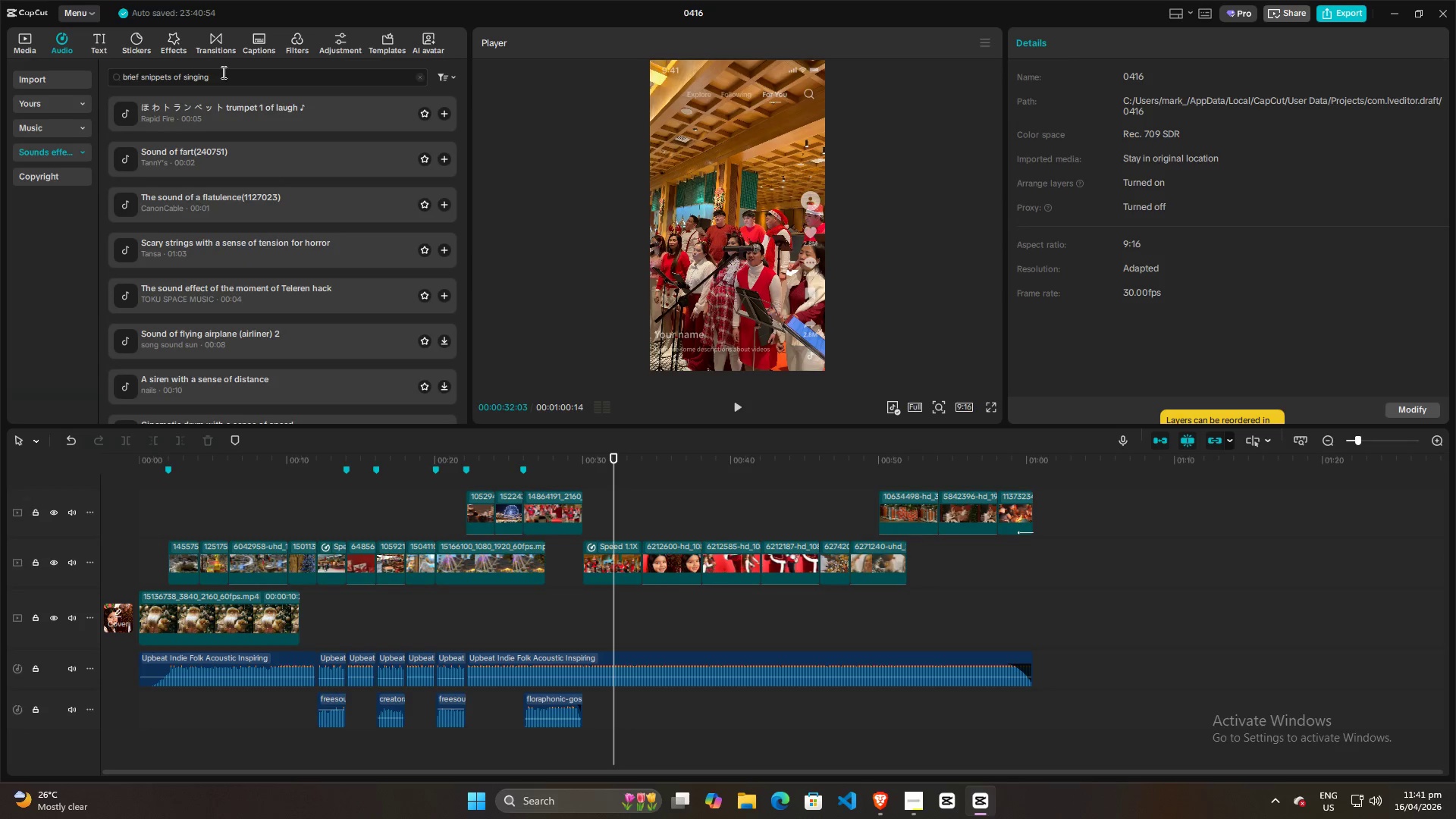 
left_click_drag(start_coordinate=[228, 79], to_coordinate=[14, 82])
 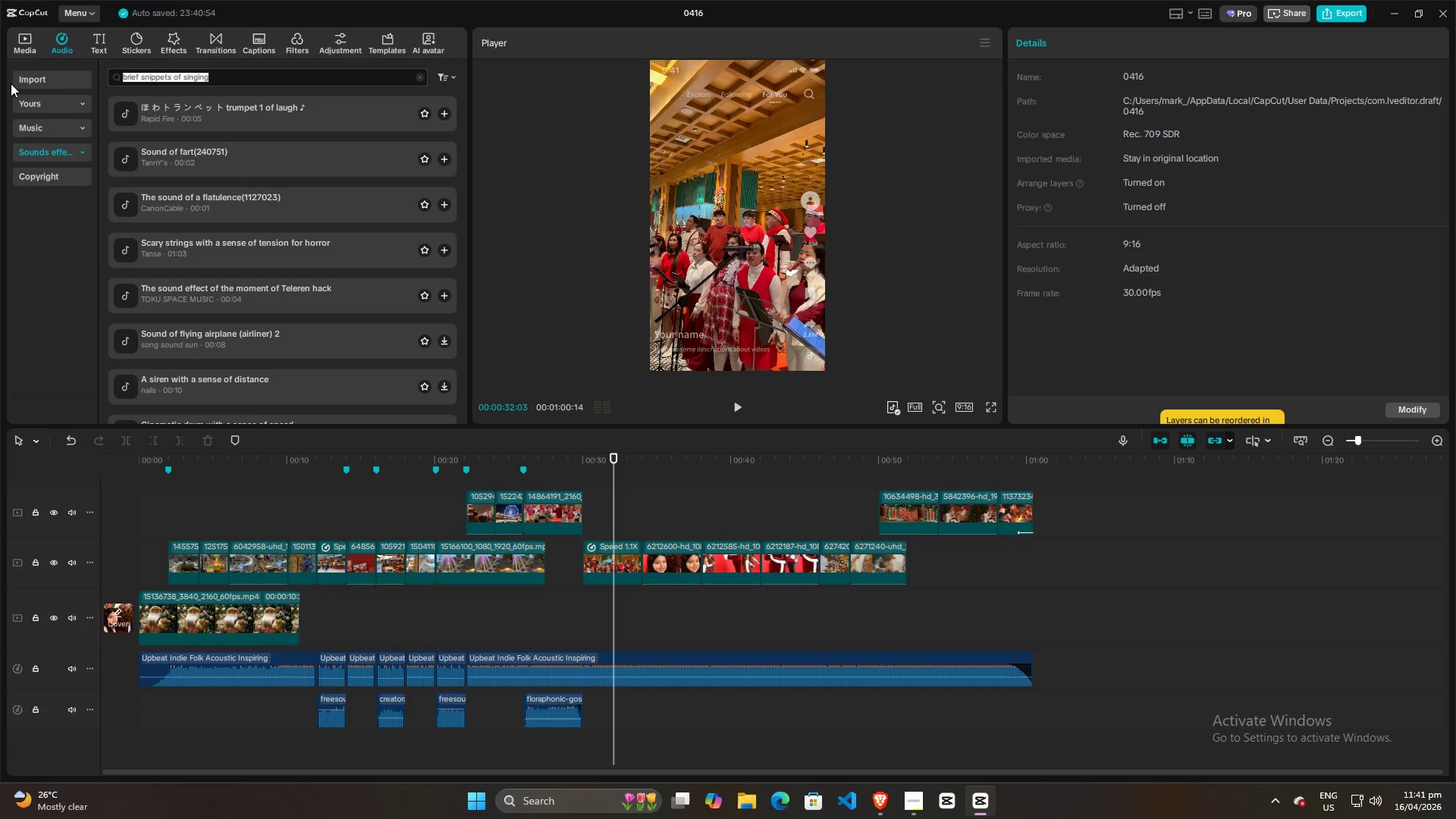 
type(wrapping paper)
 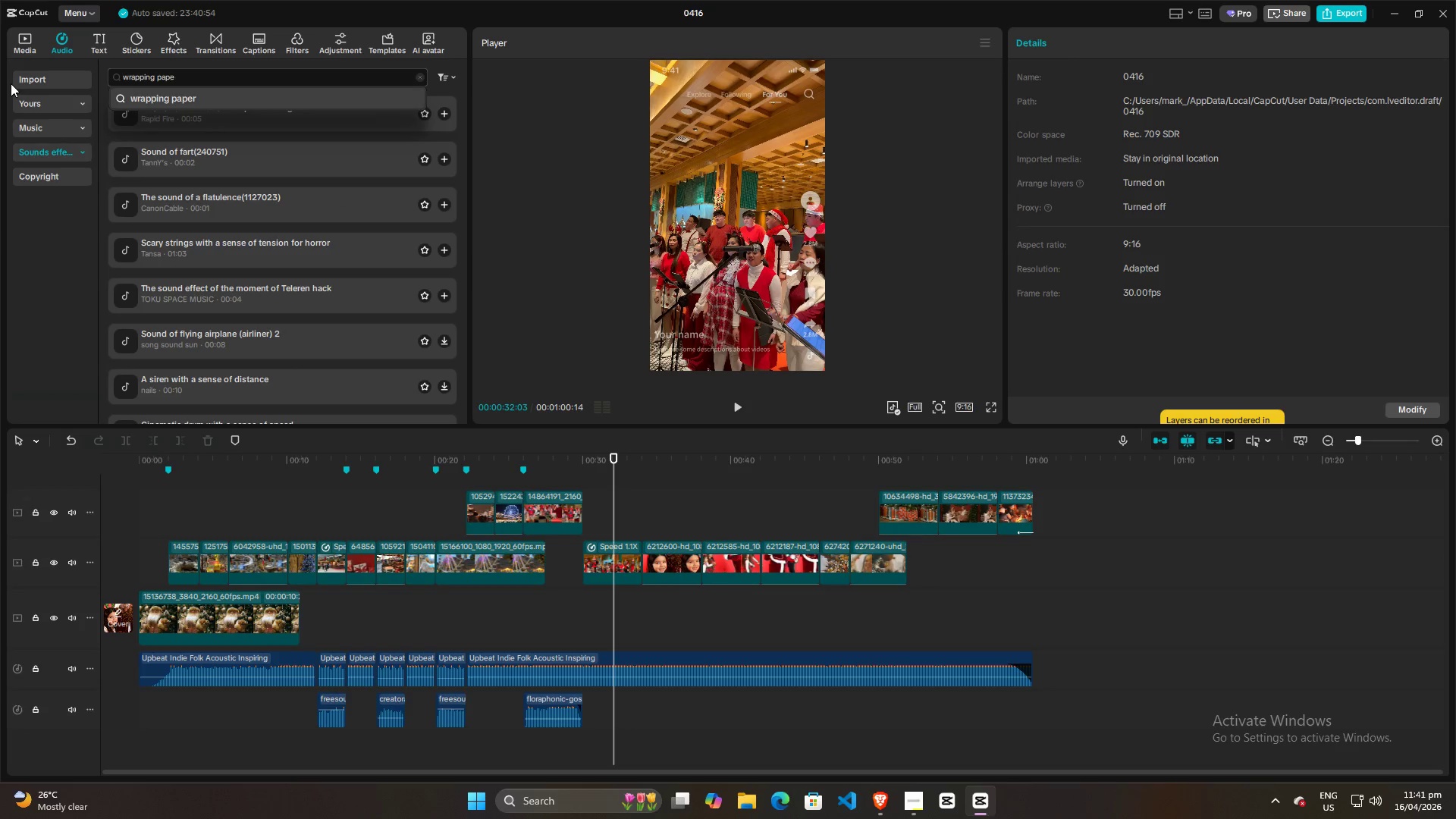 
key(Enter)
 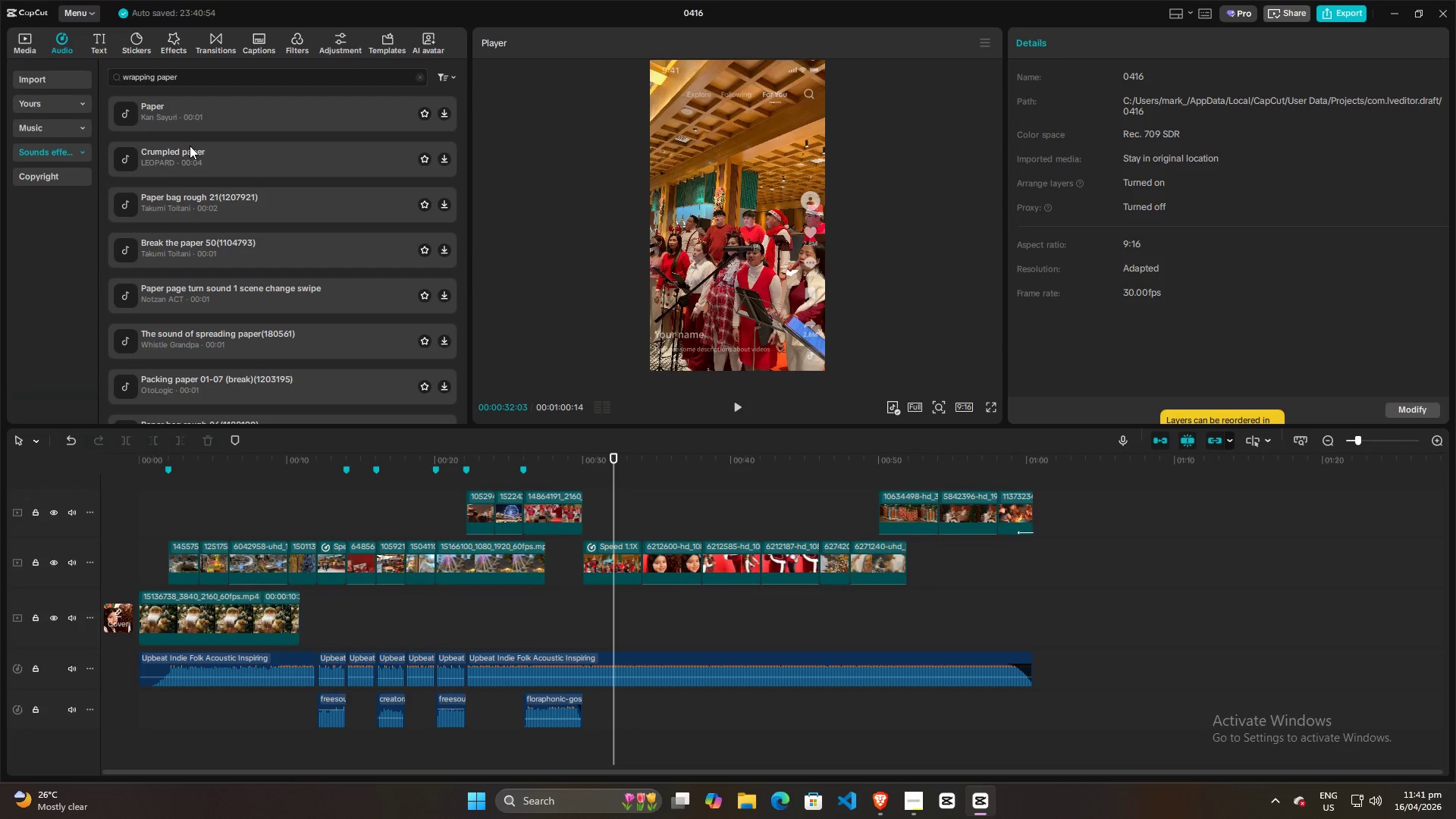 
left_click([121, 115])
 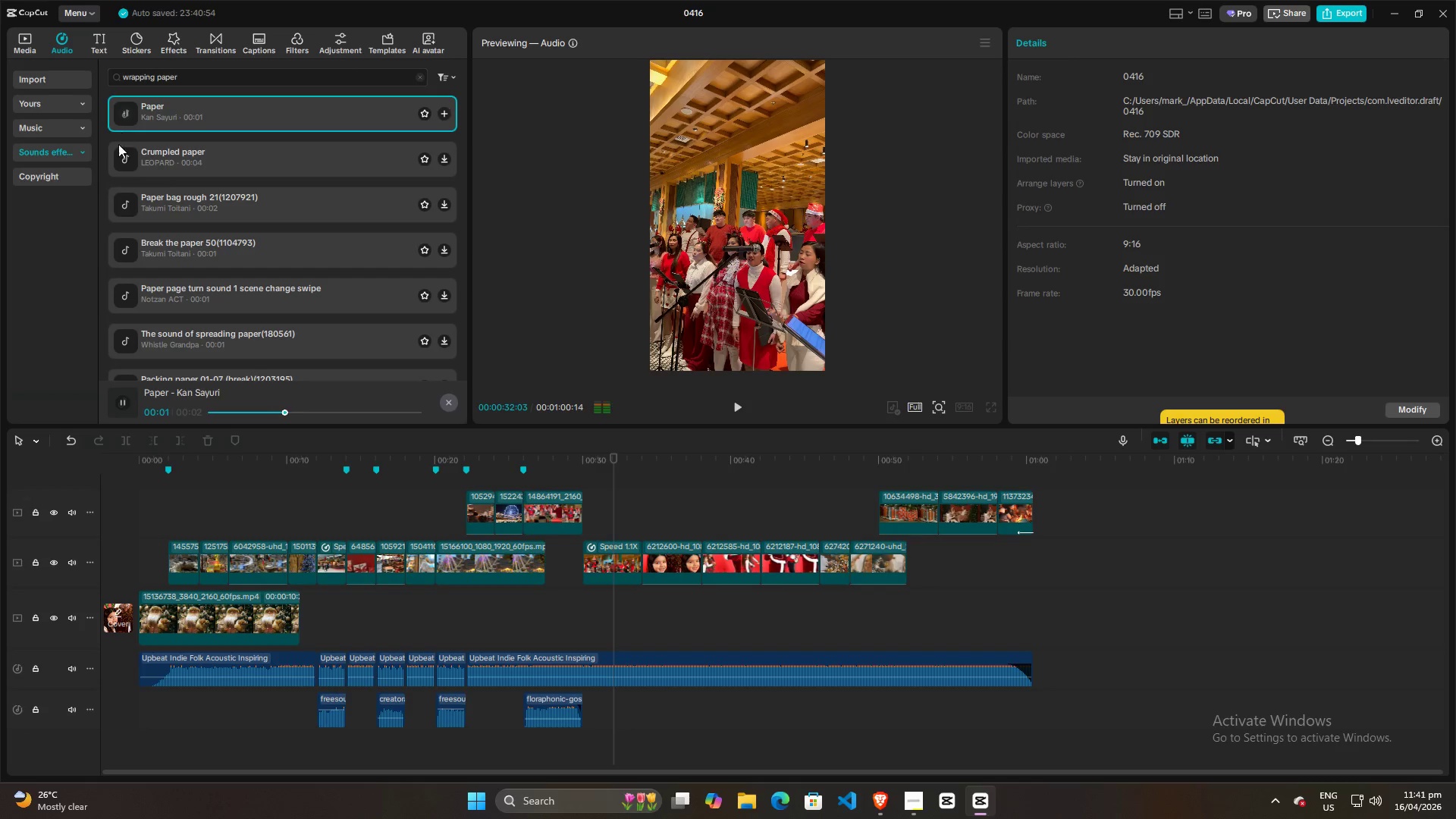 
left_click([122, 157])
 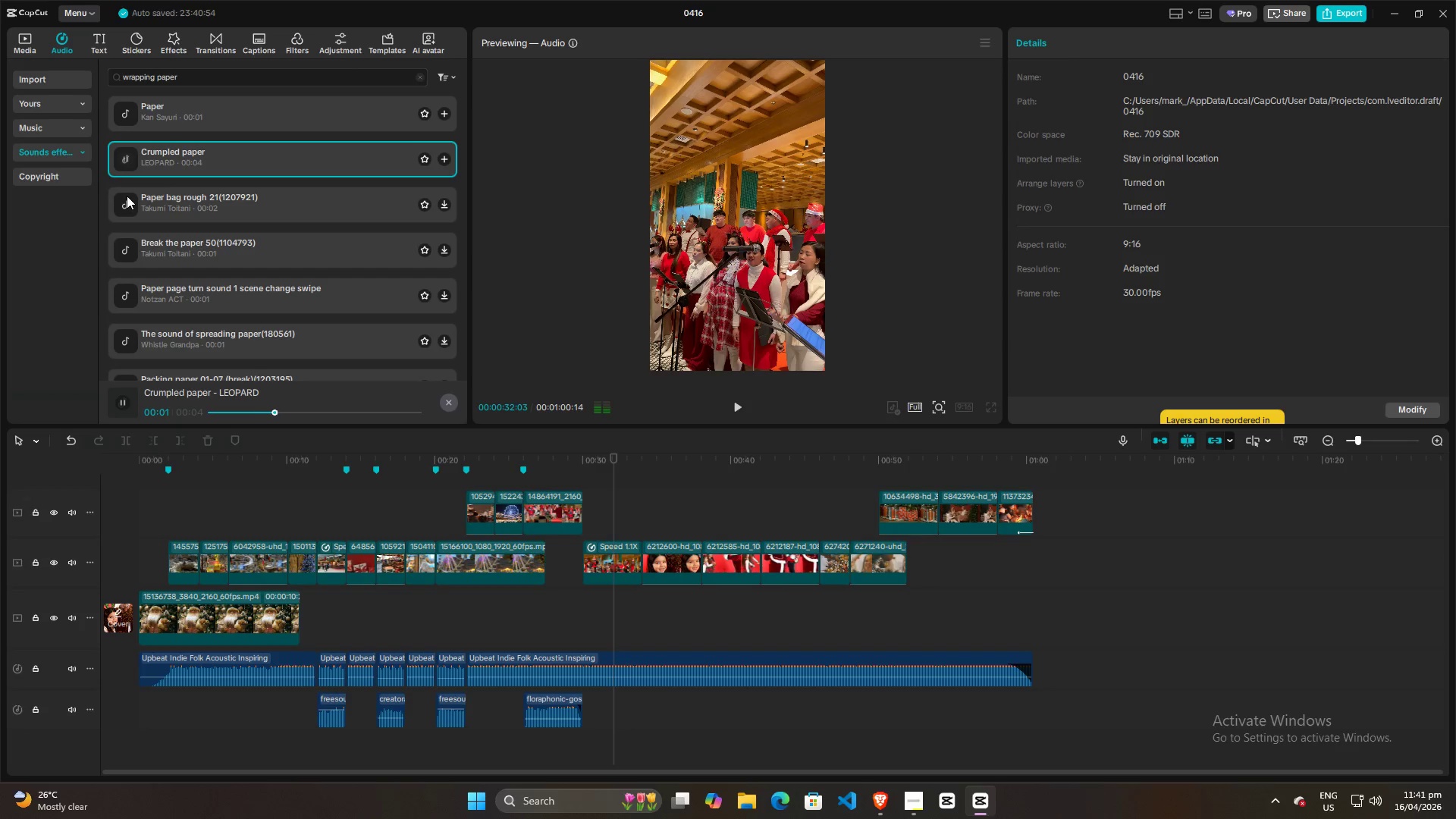 
left_click([126, 253])
 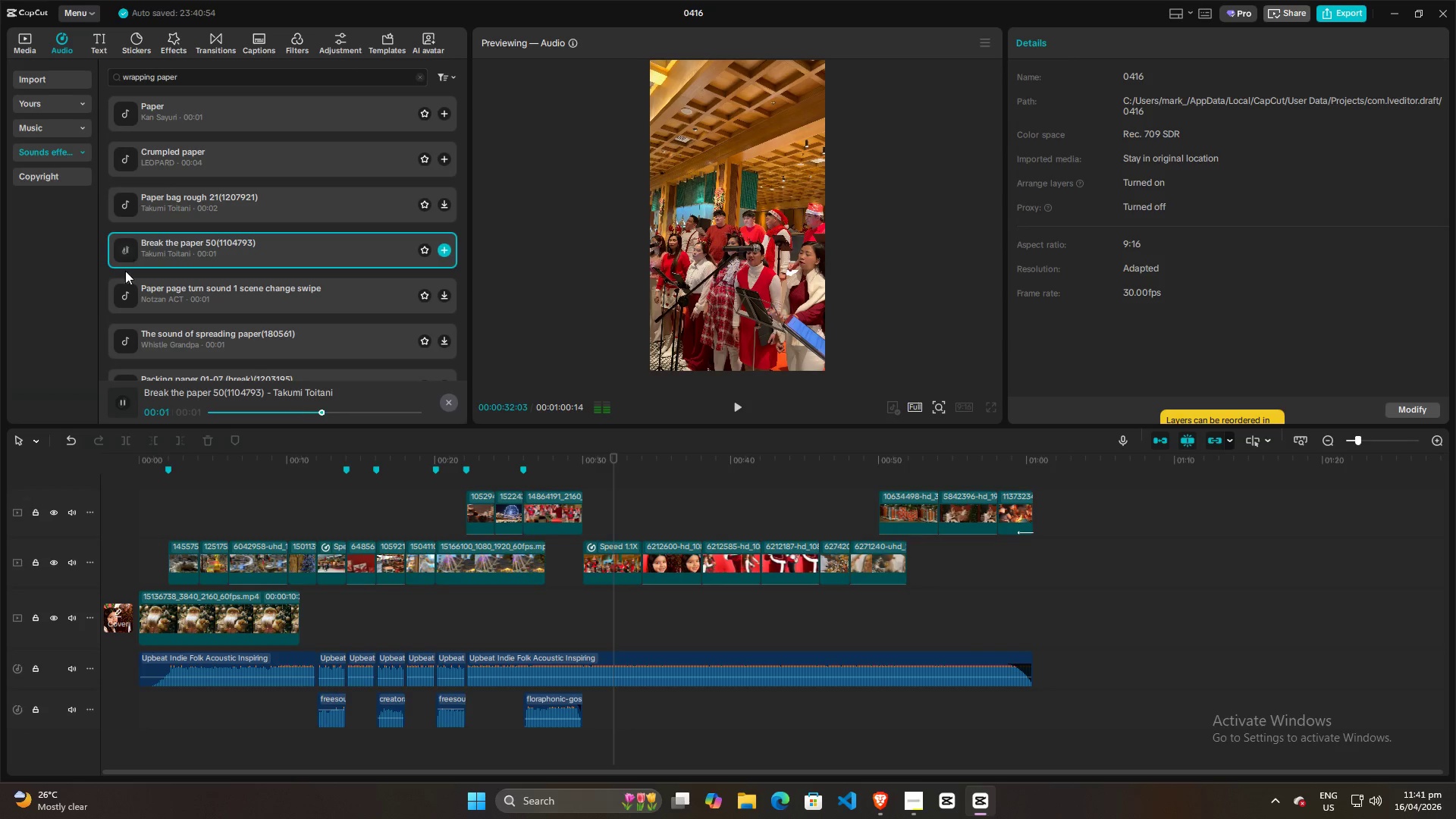 
left_click([124, 292])
 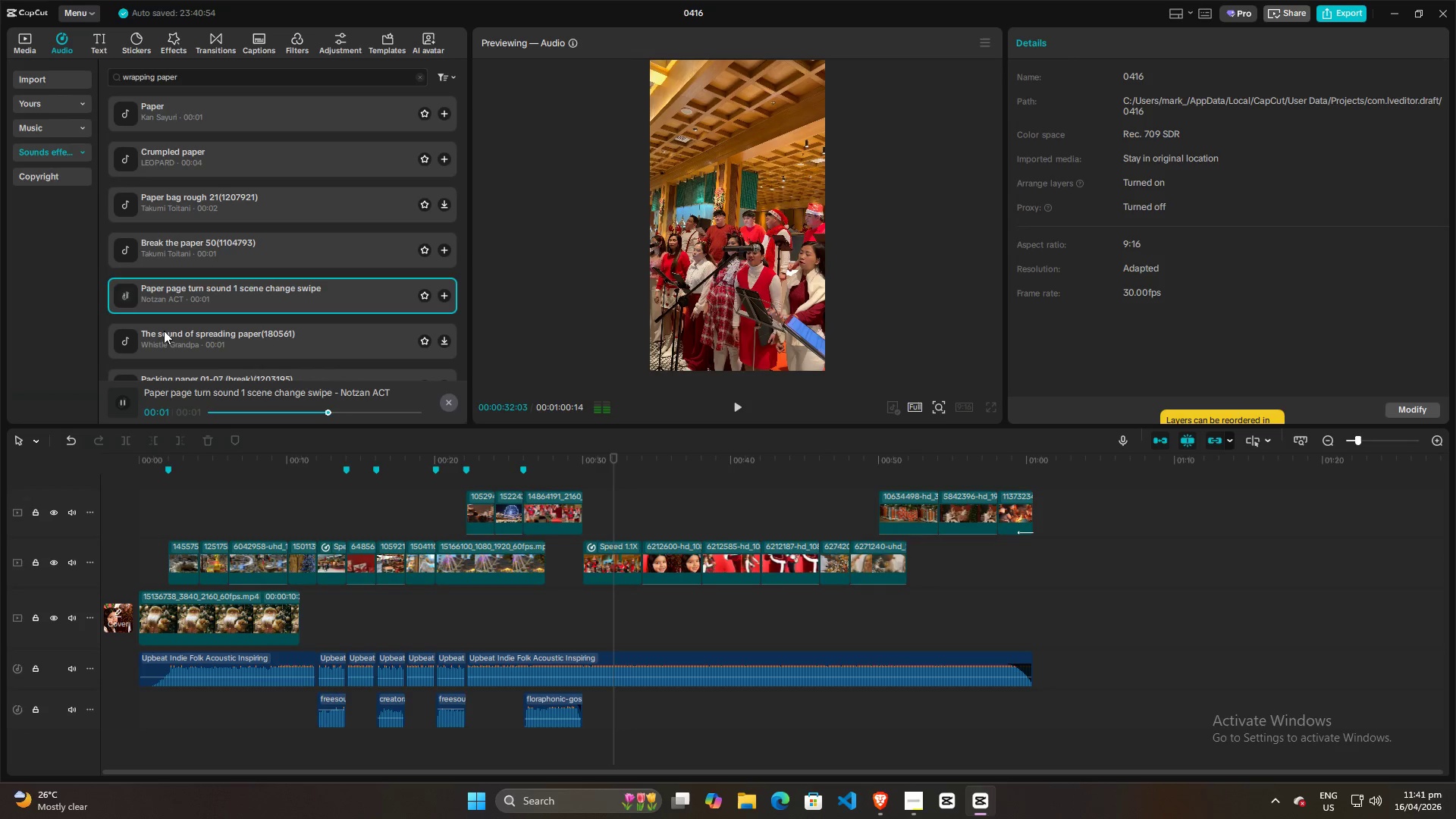 
scroll: coordinate [183, 318], scroll_direction: down, amount: 4.0
 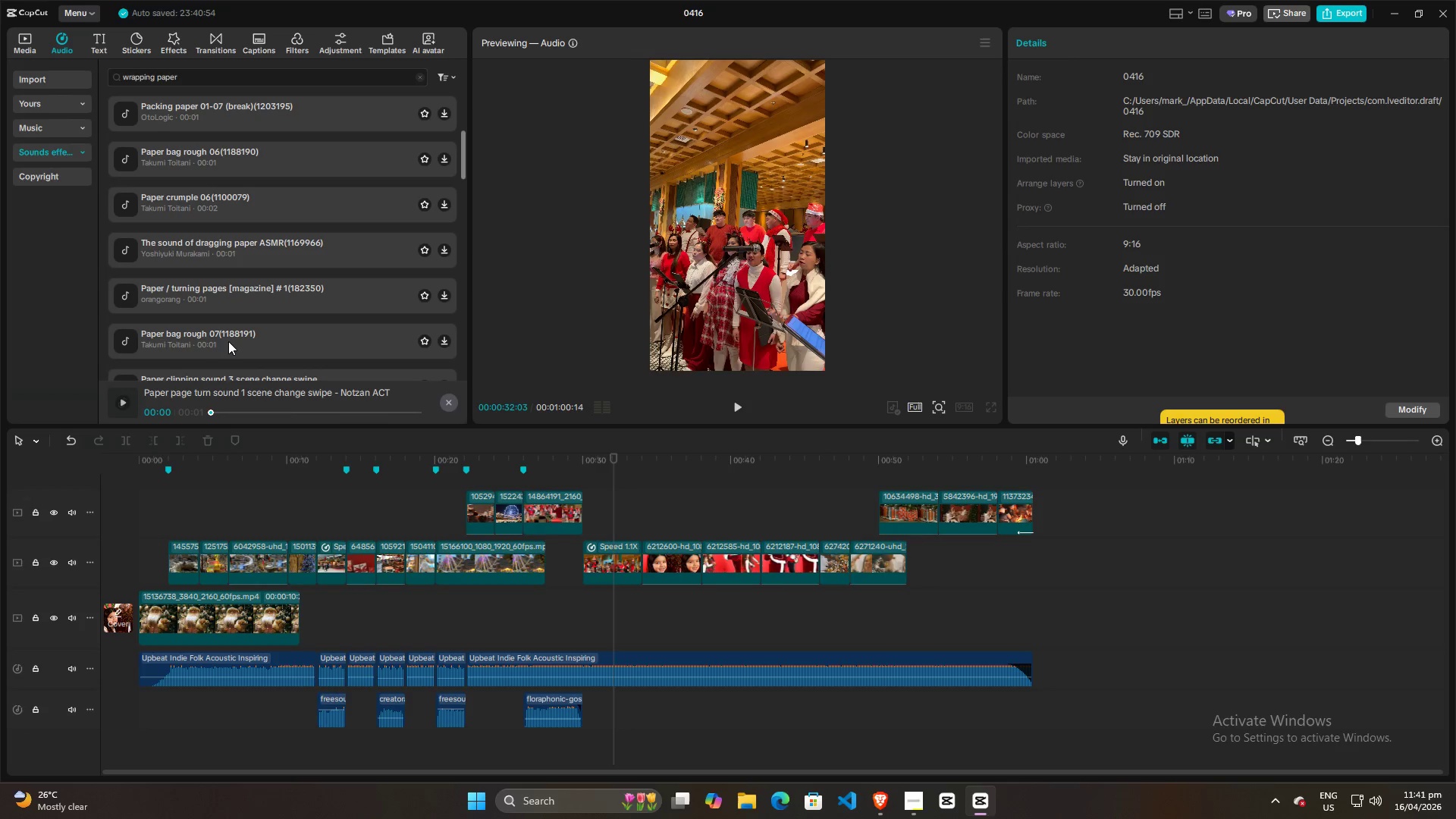 
key(Alt+AltLeft)
 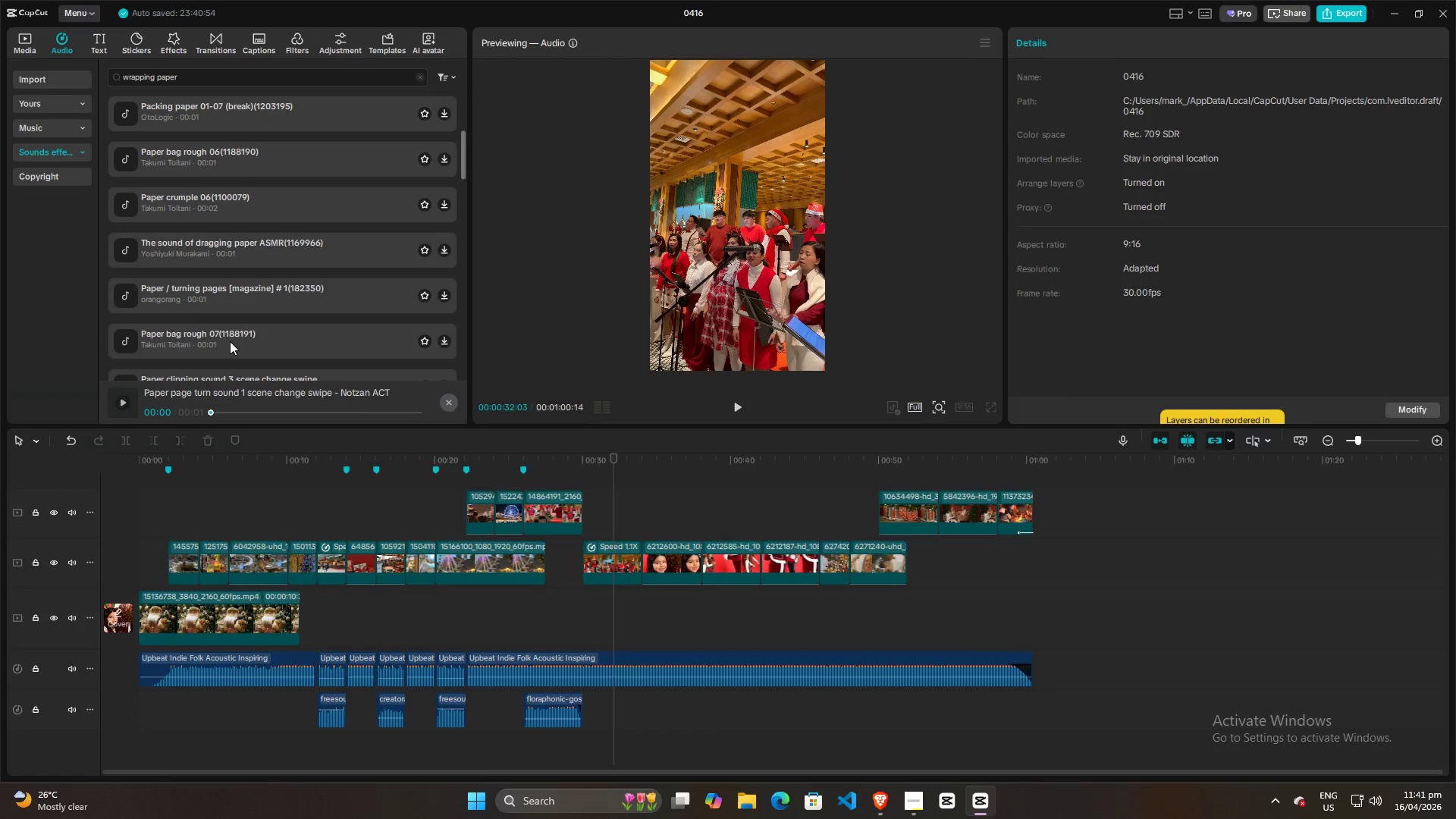 
key(Alt+Tab)
 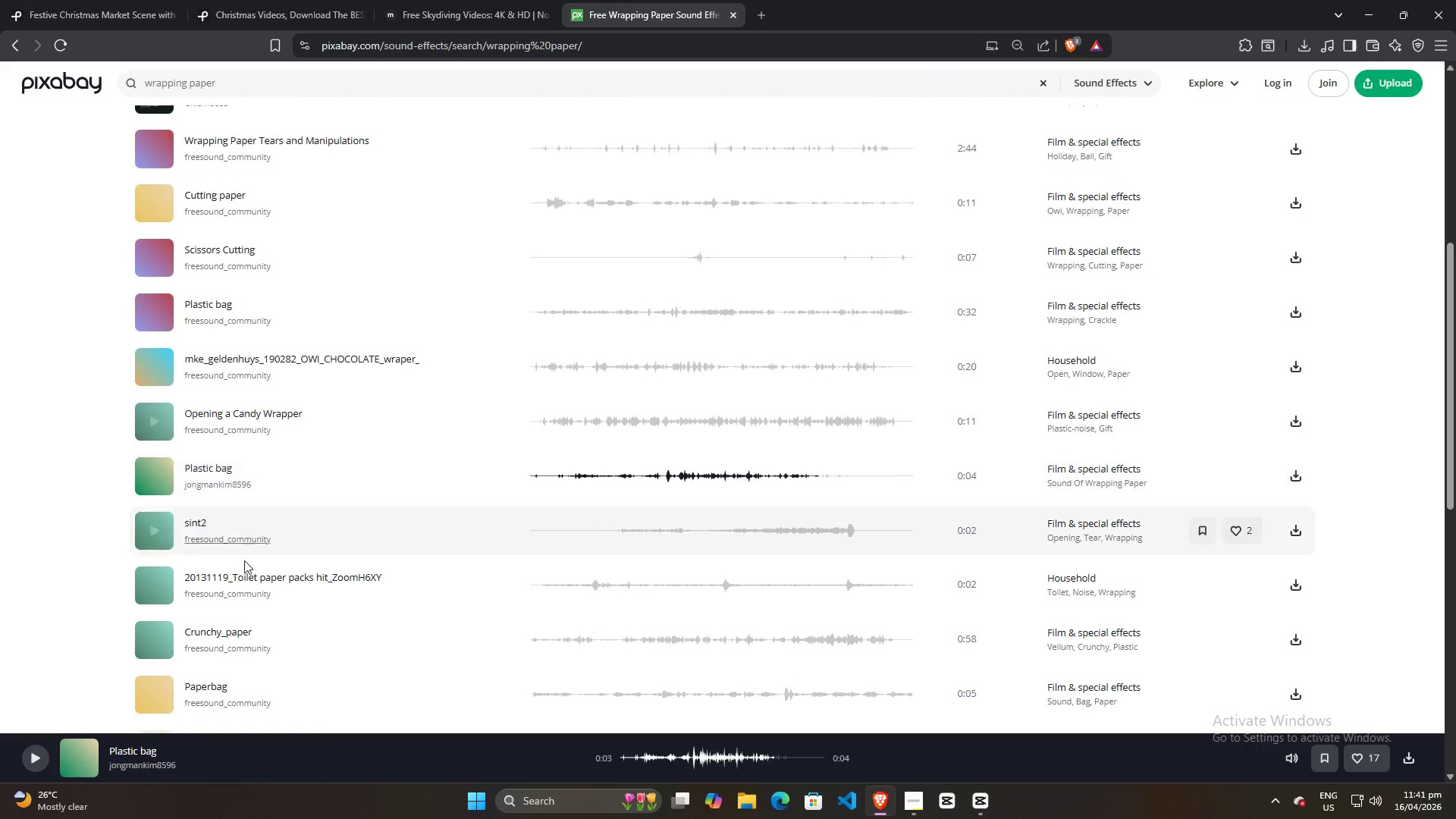 
scroll: coordinate [238, 584], scroll_direction: down, amount: 3.0
 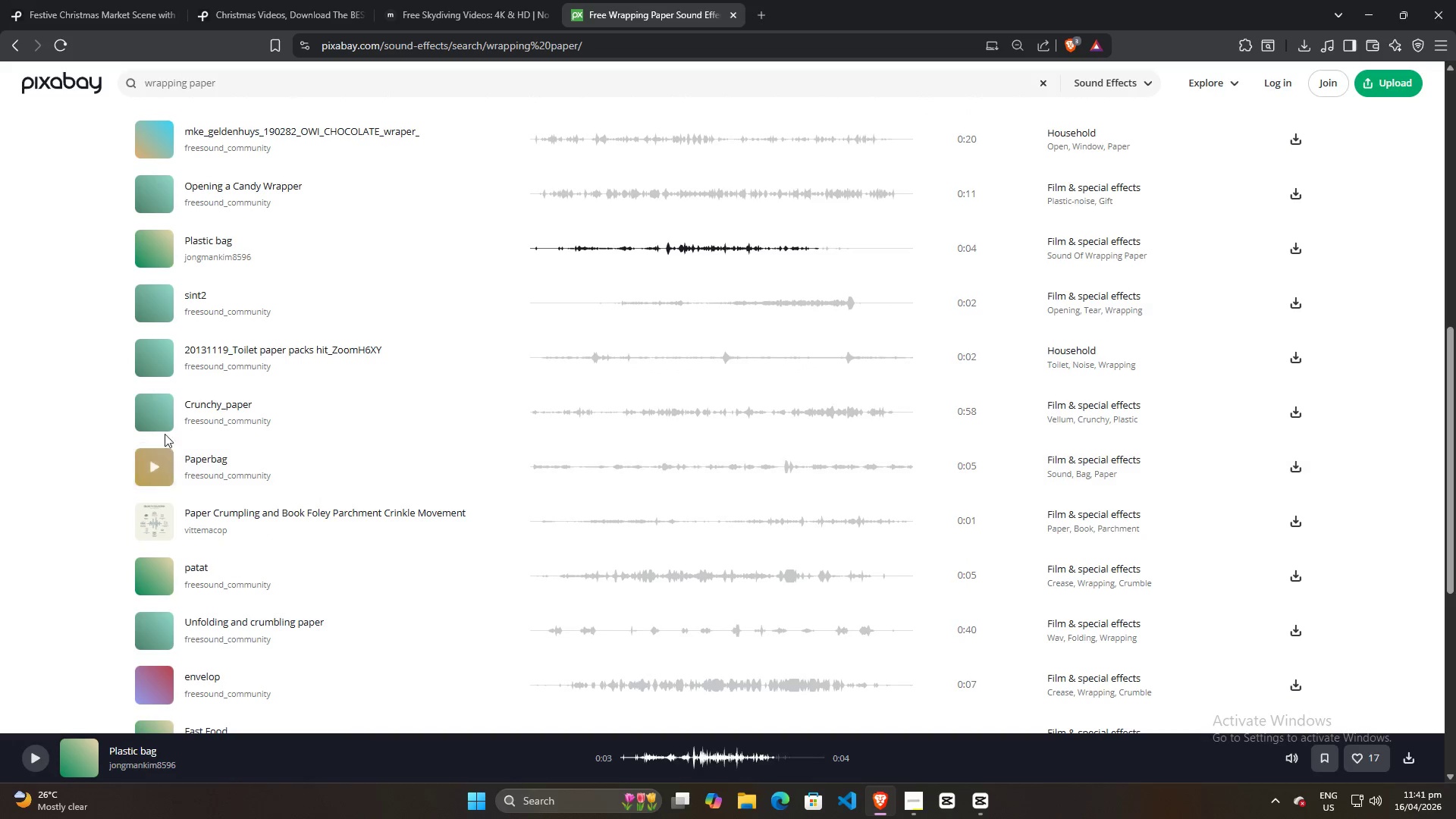 
left_click([161, 409])
 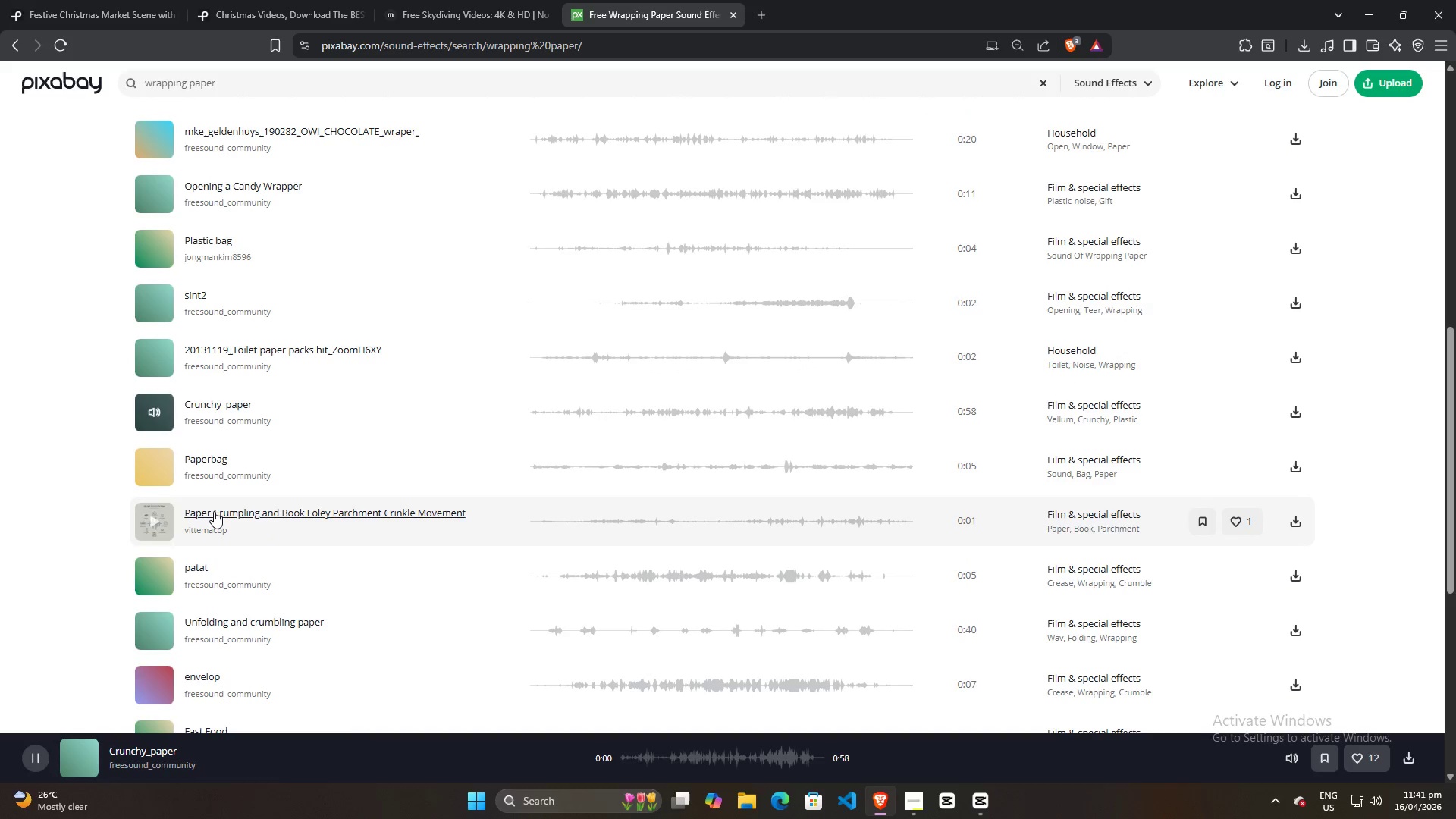 
scroll: coordinate [214, 518], scroll_direction: up, amount: 16.0
 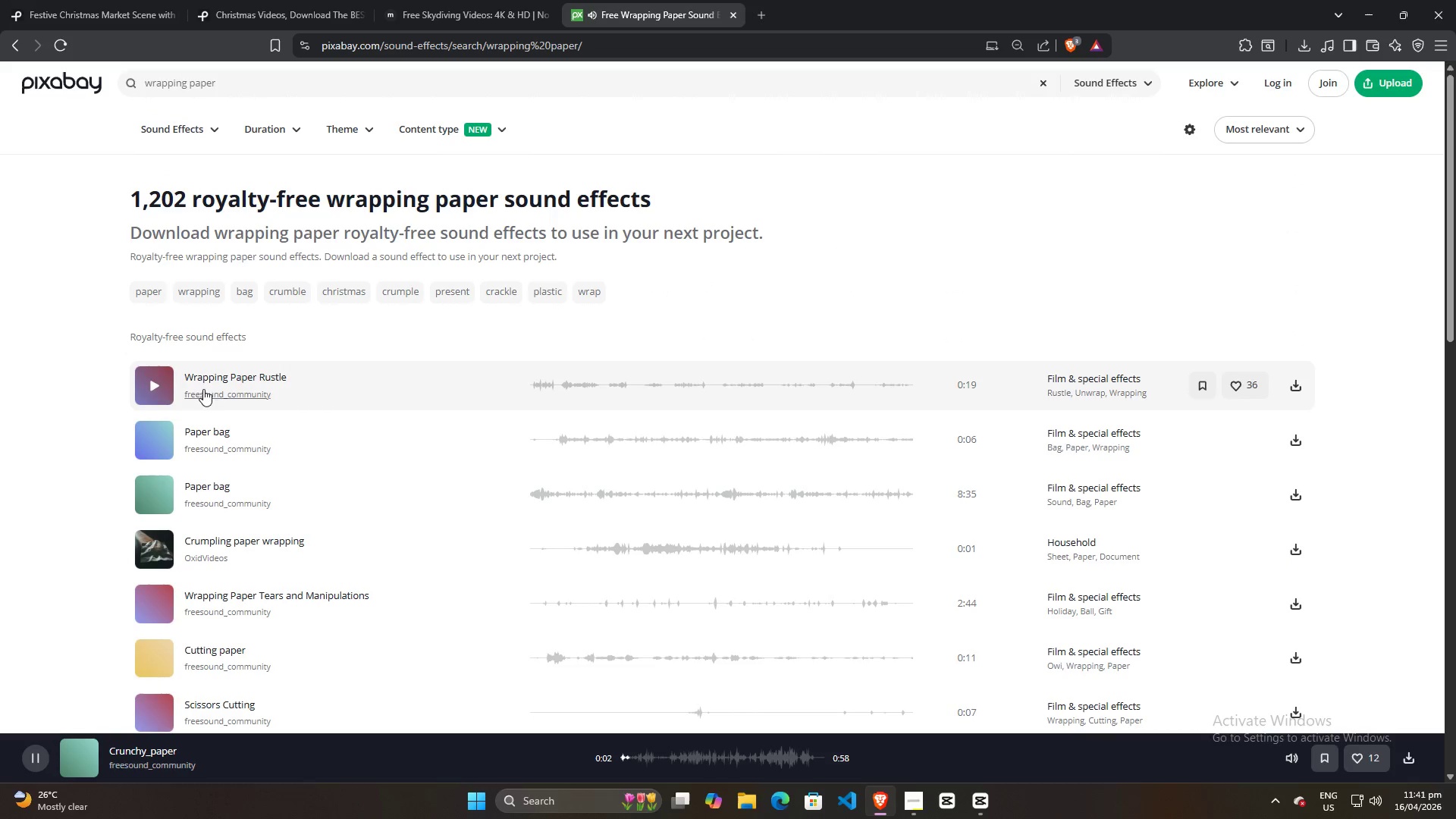 
left_click([158, 382])
 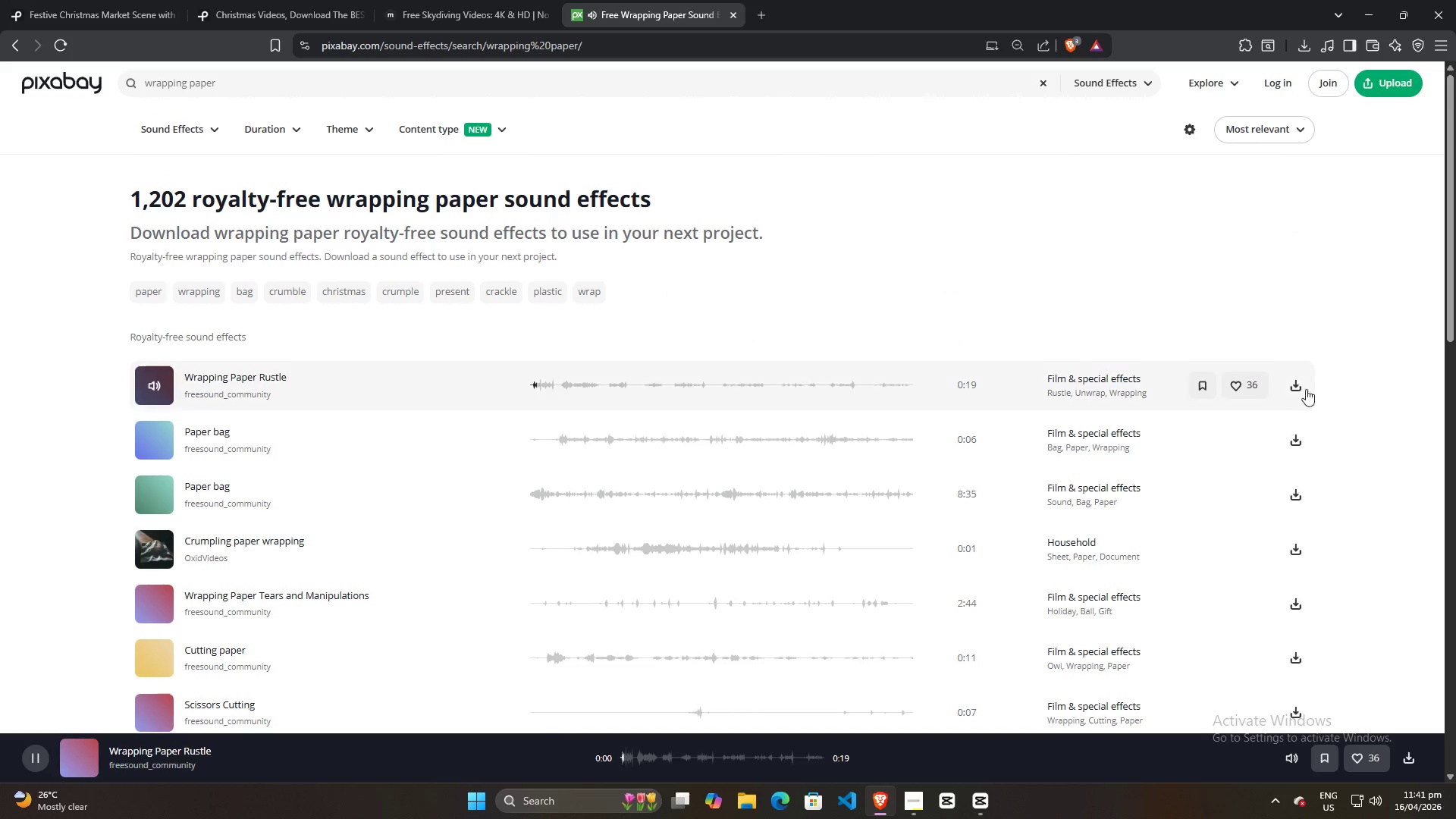 
left_click([1296, 380])
 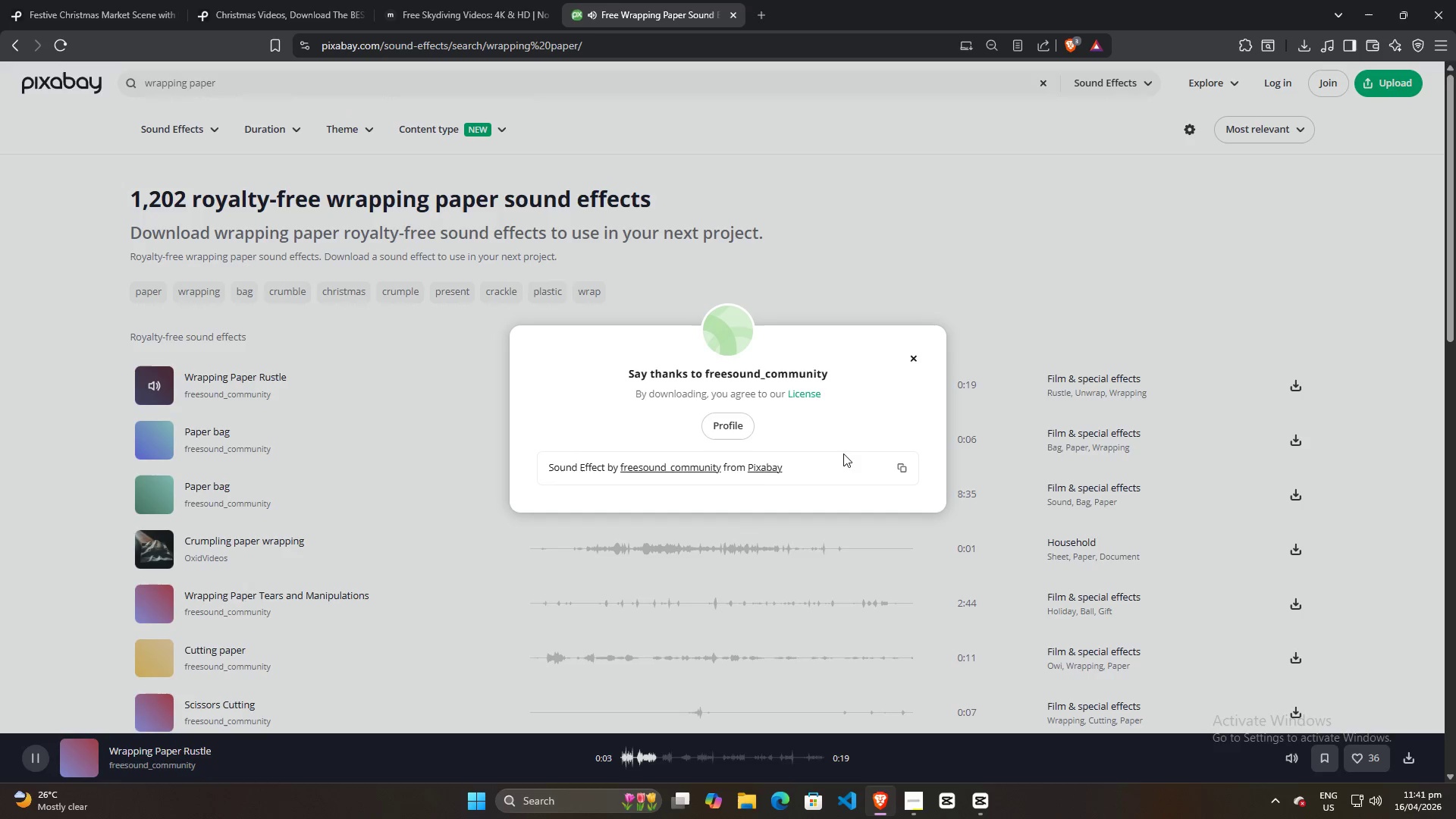 
left_click([582, 379])
 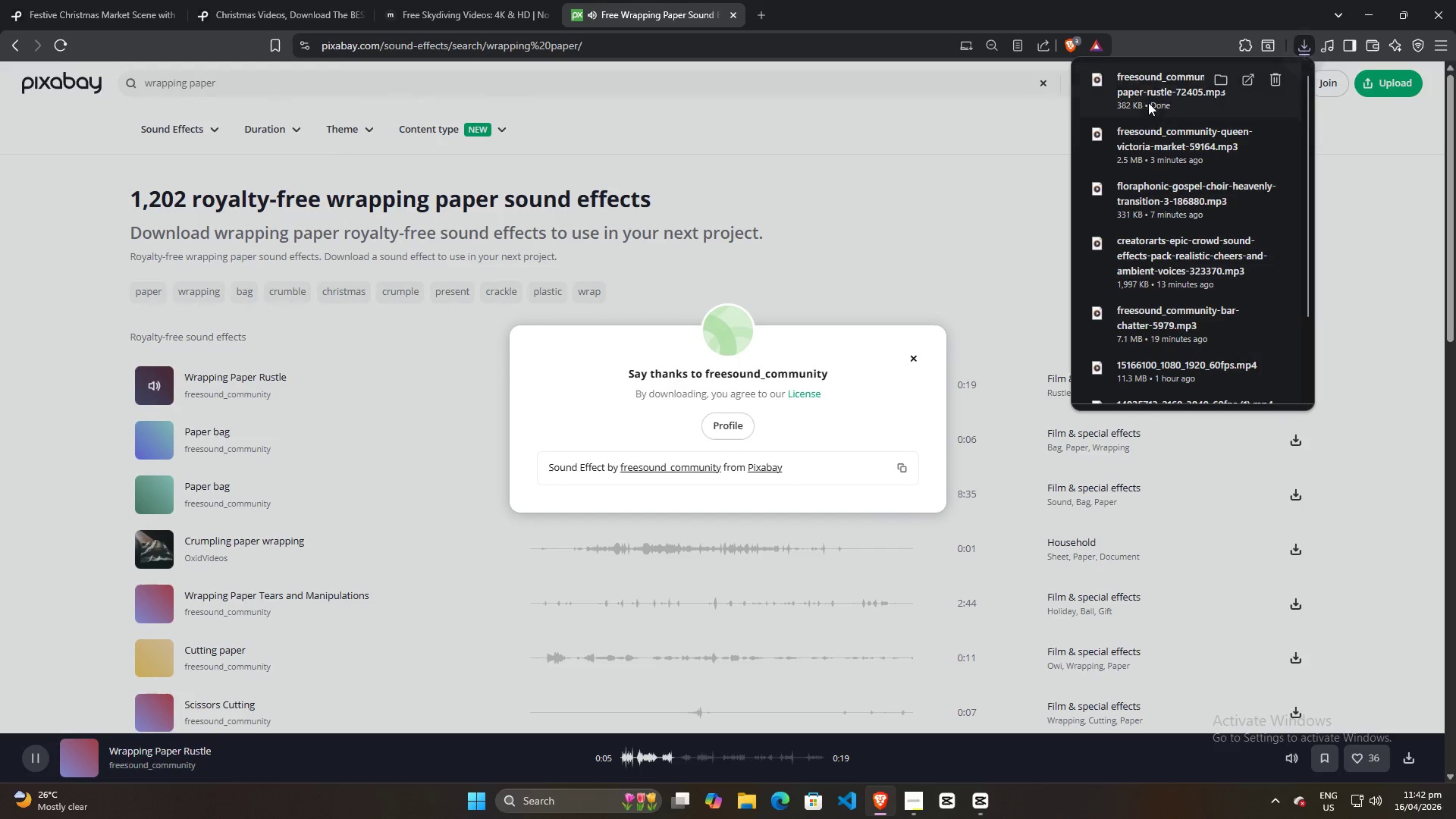 
left_click_drag(start_coordinate=[1147, 85], to_coordinate=[601, 756])
 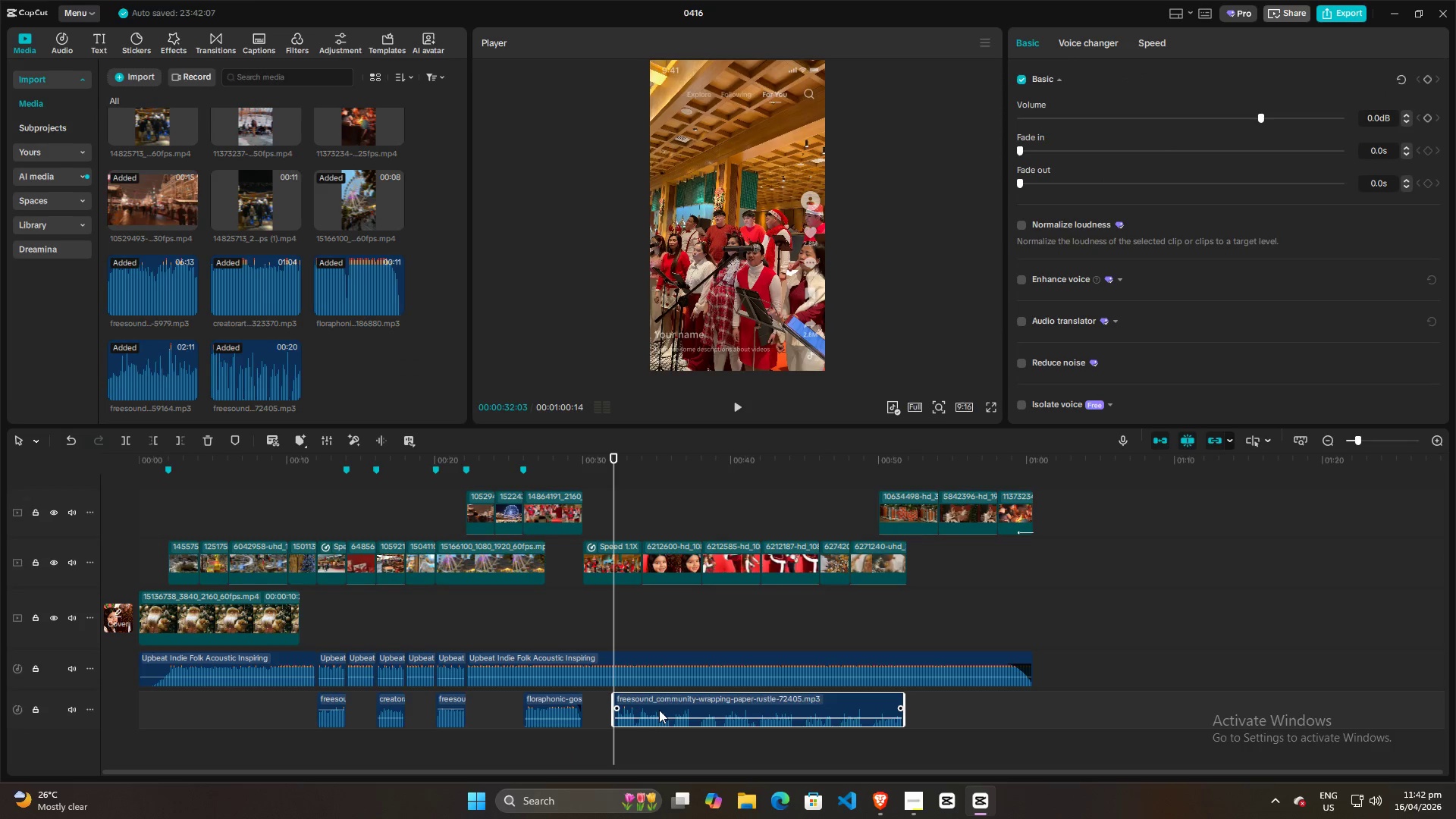 
scroll: coordinate [413, 577], scroll_direction: down, amount: 3.0
 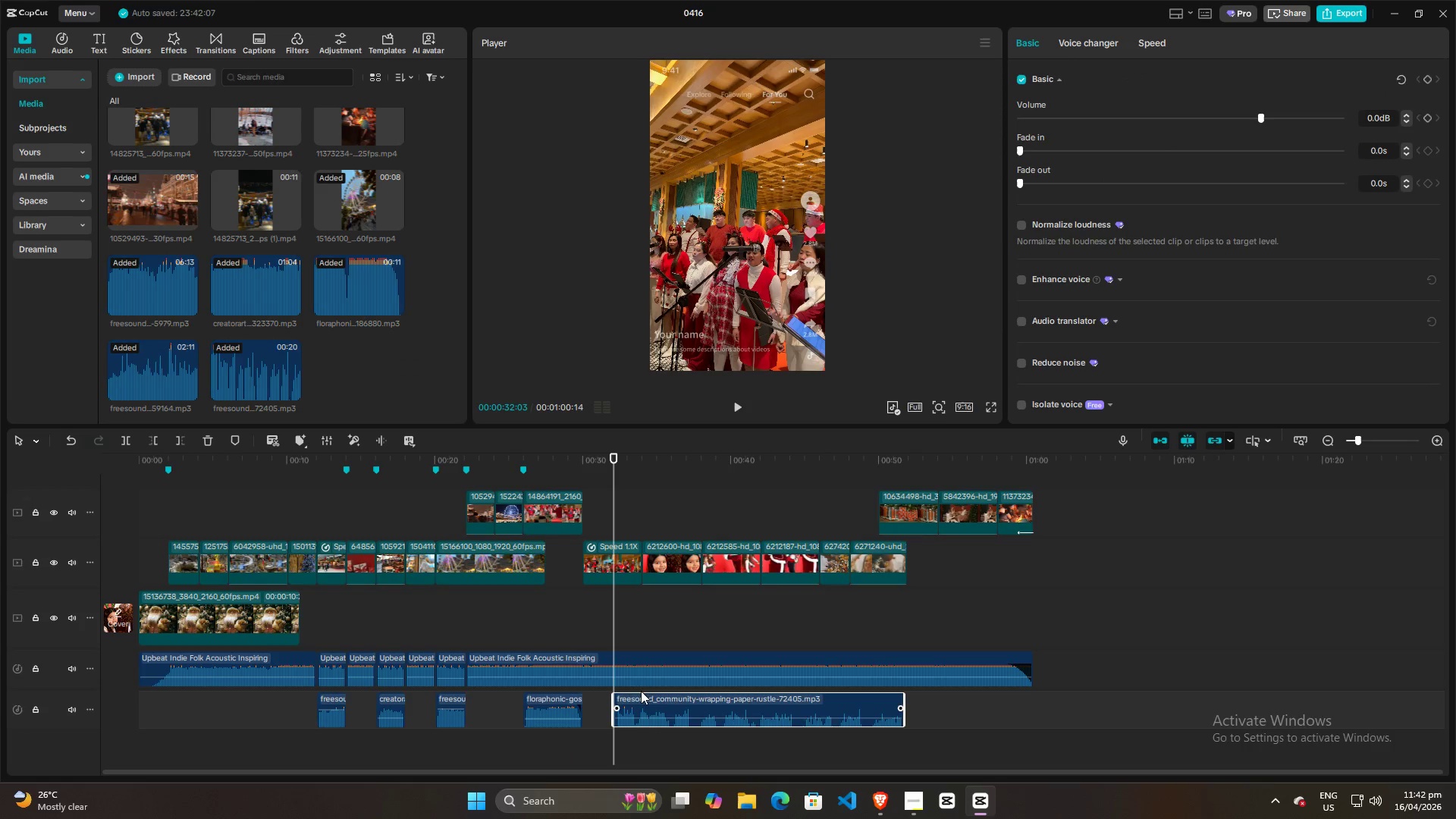 
key(Alt+AltLeft)
 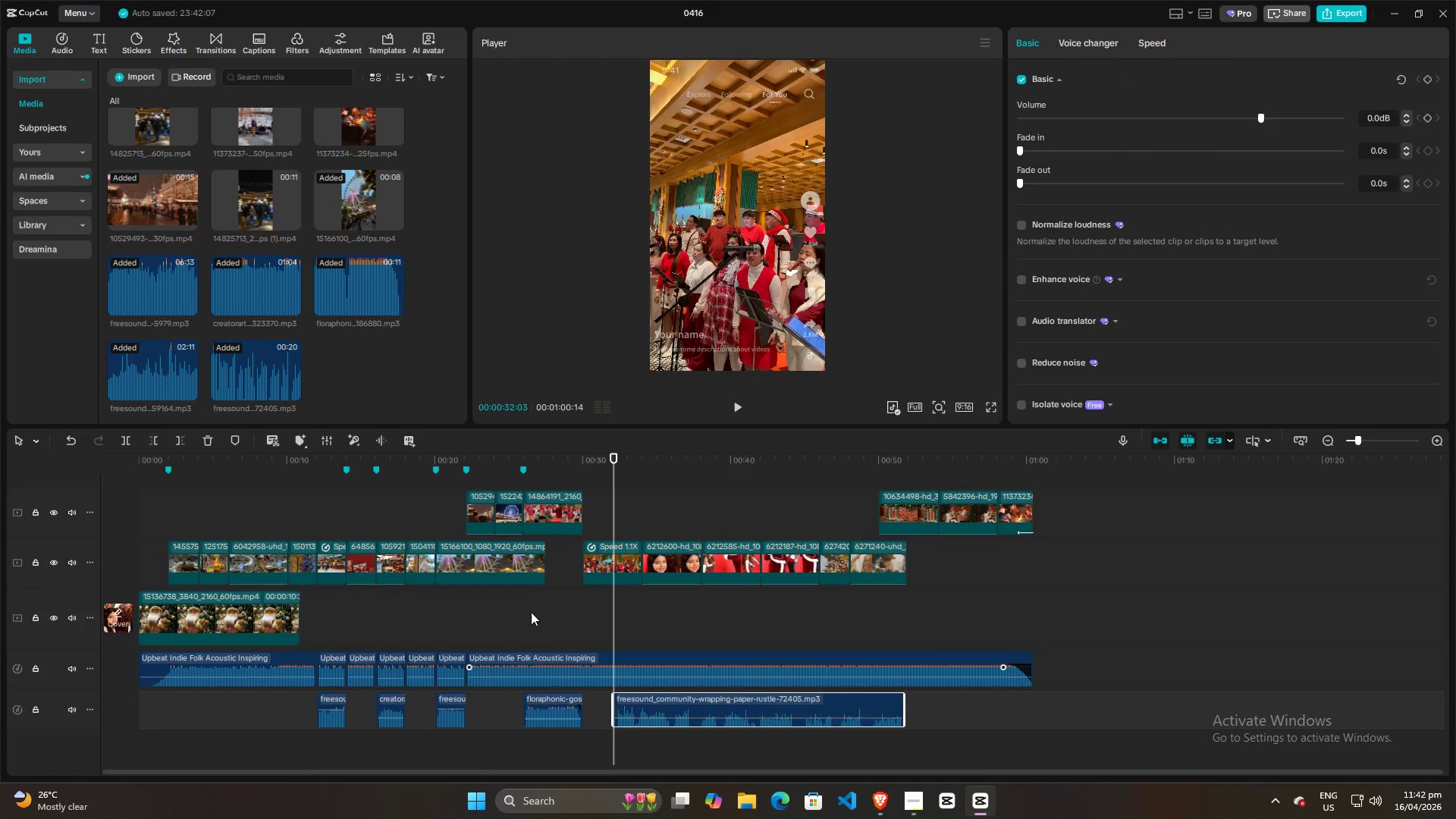 
key(Alt+Tab)
 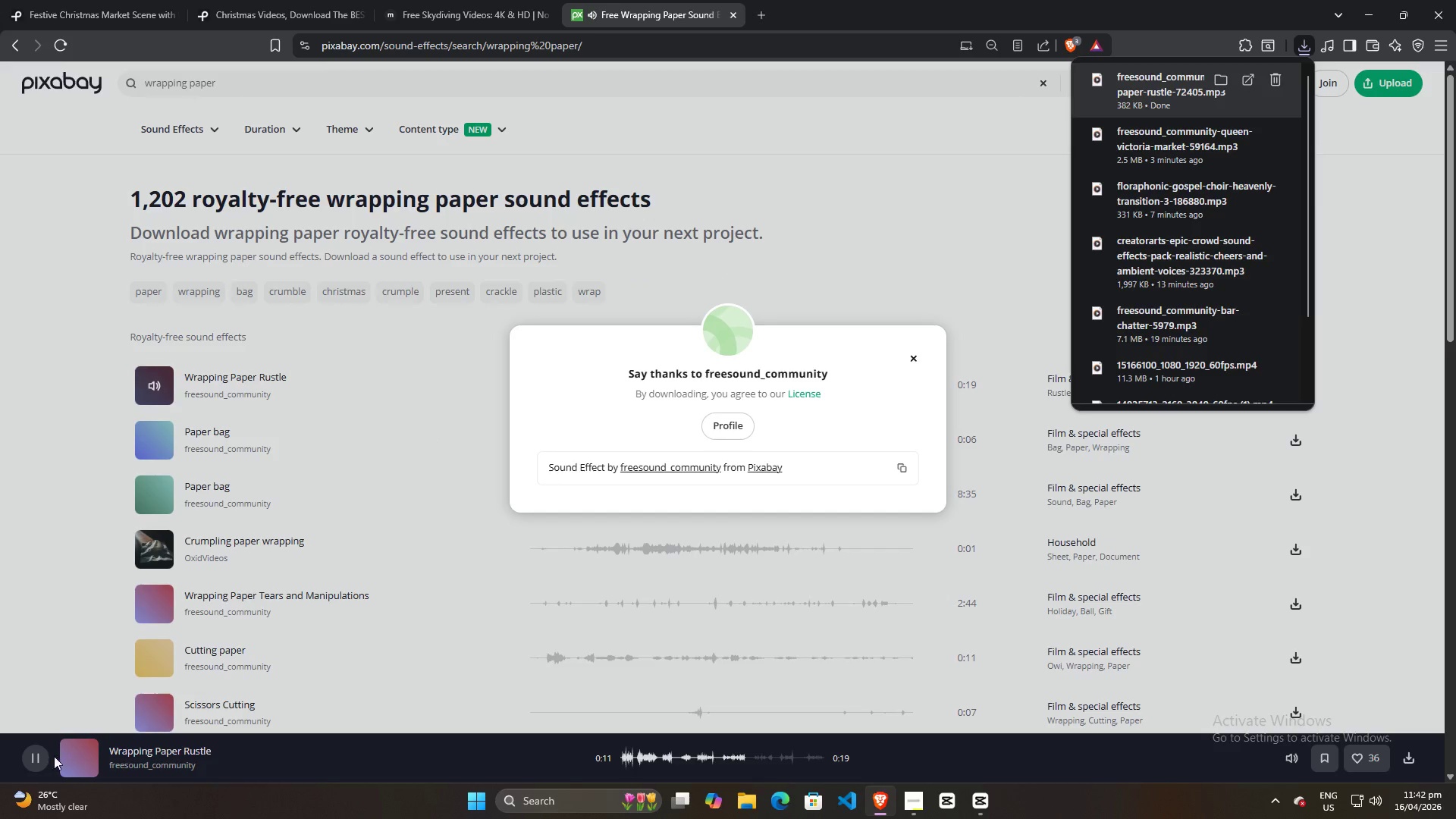 
left_click([38, 758])
 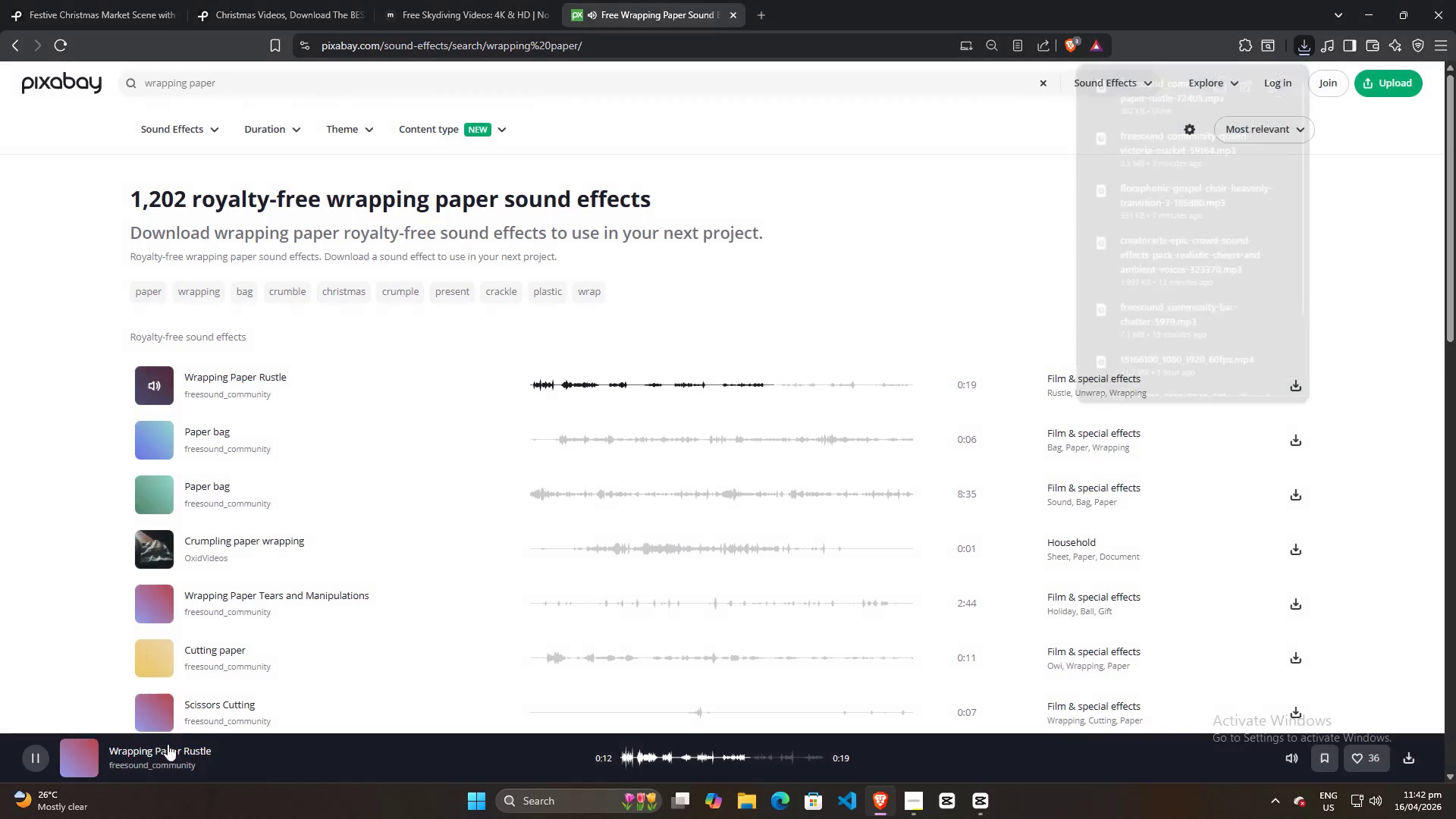 
key(Alt+AltLeft)
 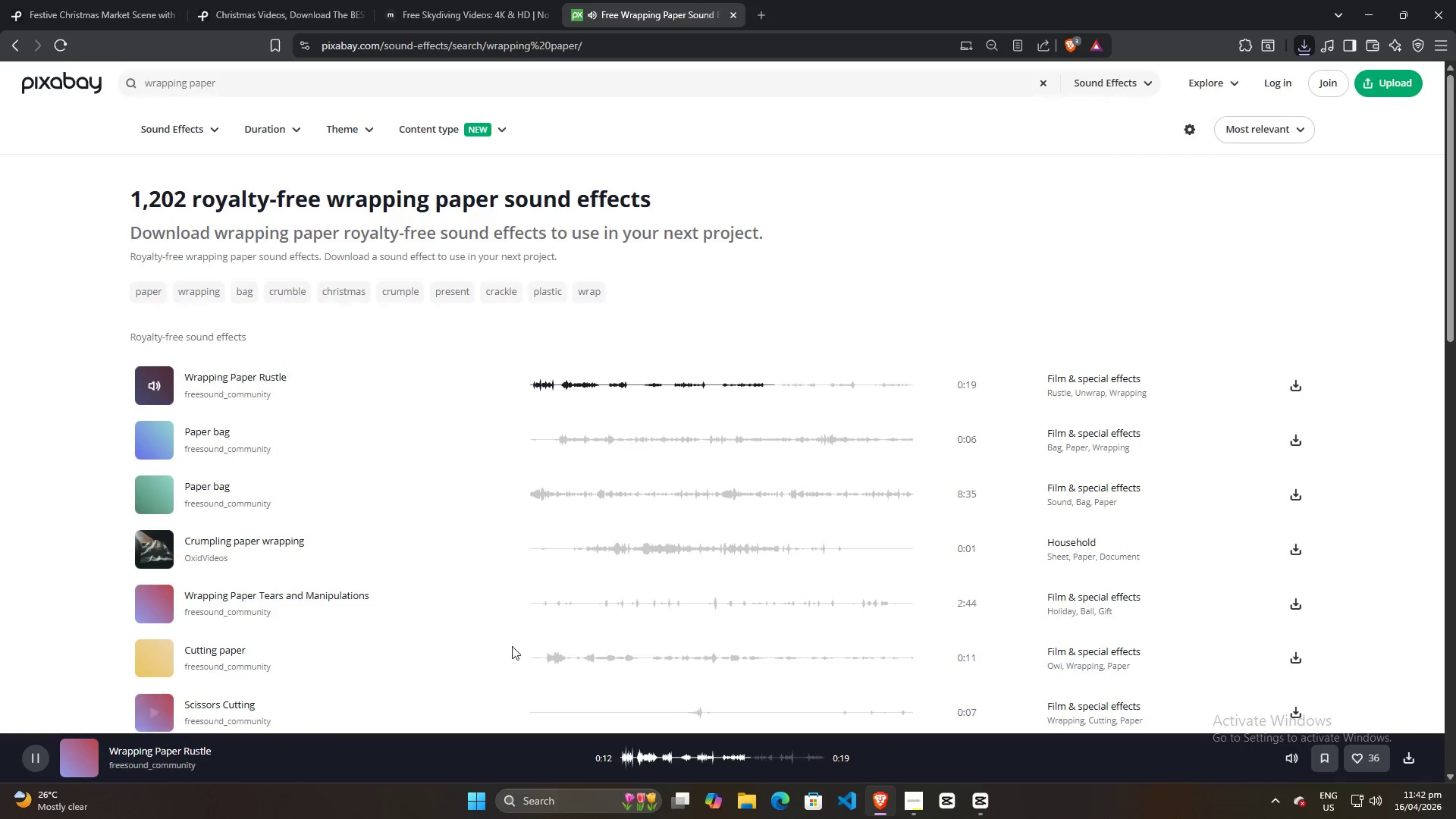 
key(Alt+Tab)
 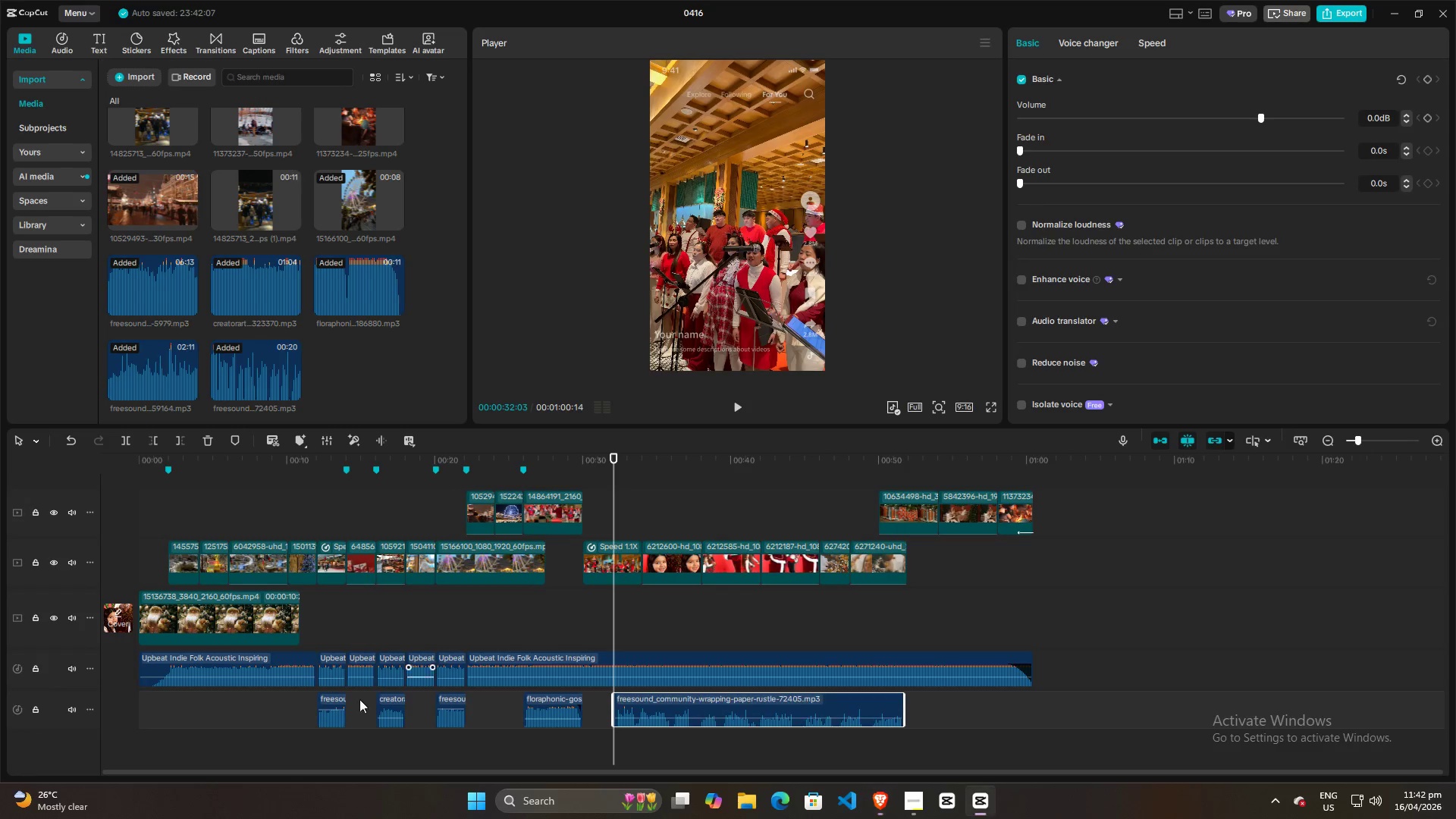 
key(Alt+AltLeft)
 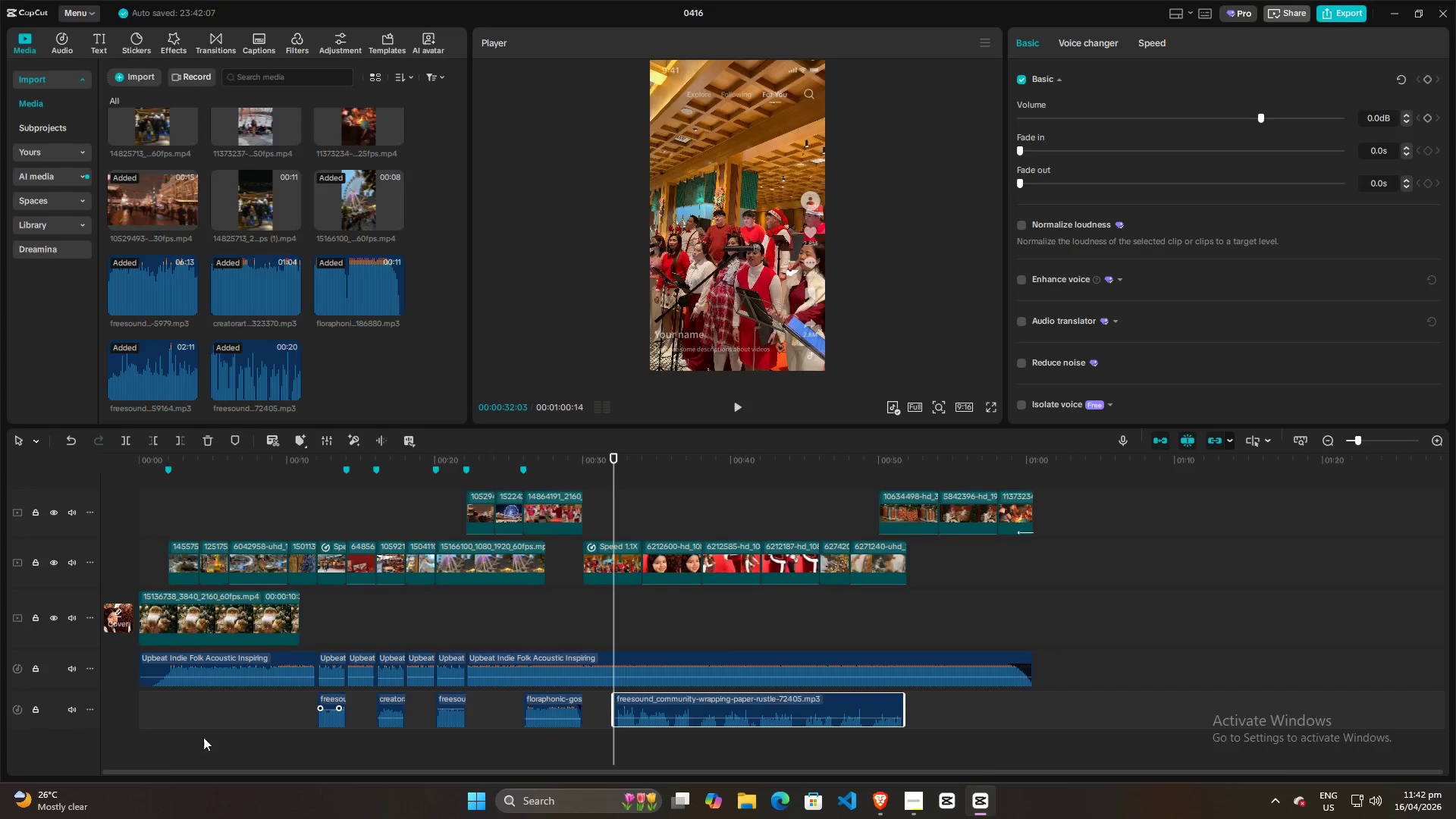 
key(Alt+Tab)
 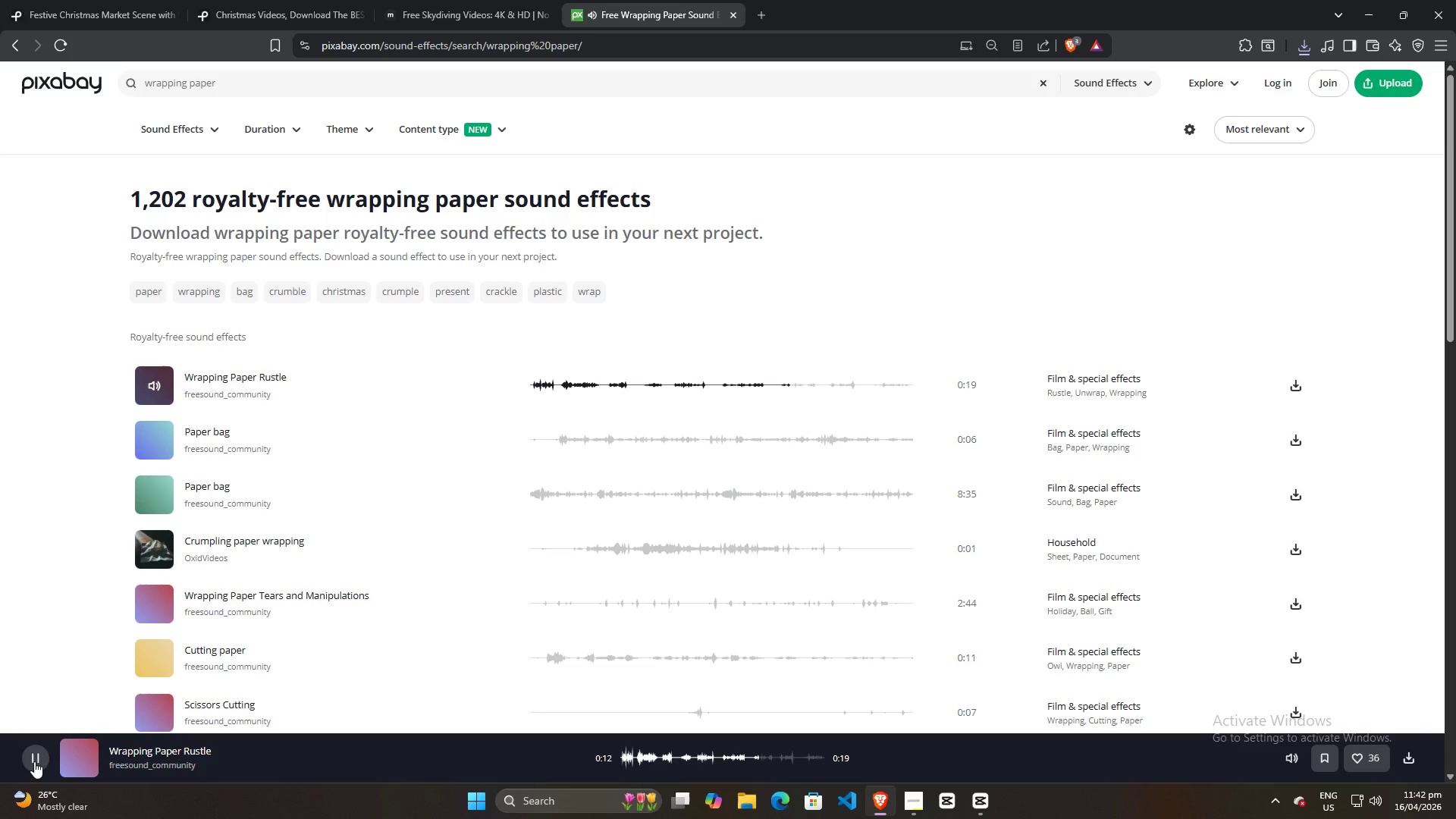 
left_click([33, 761])
 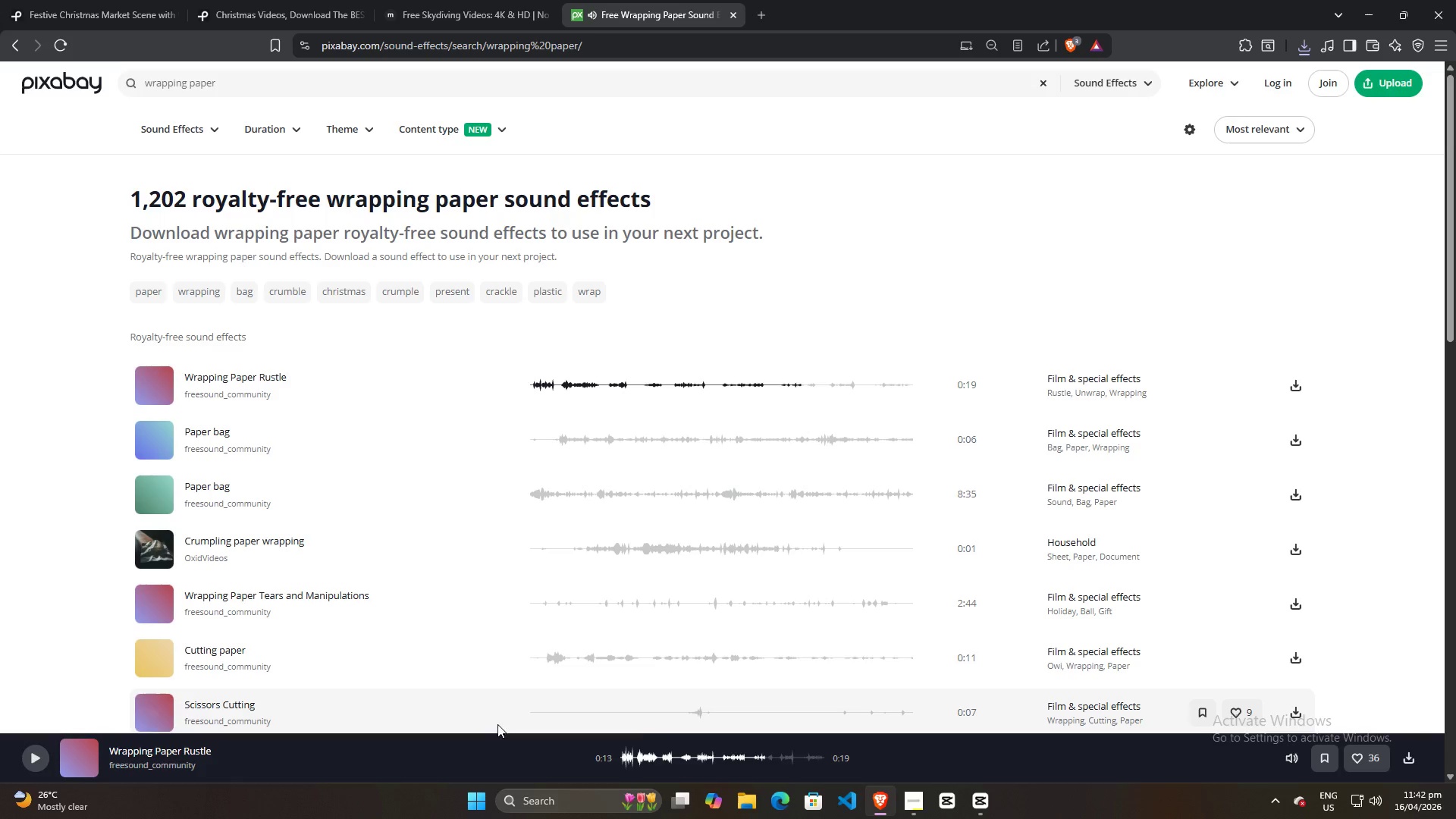 
key(Alt+AltLeft)
 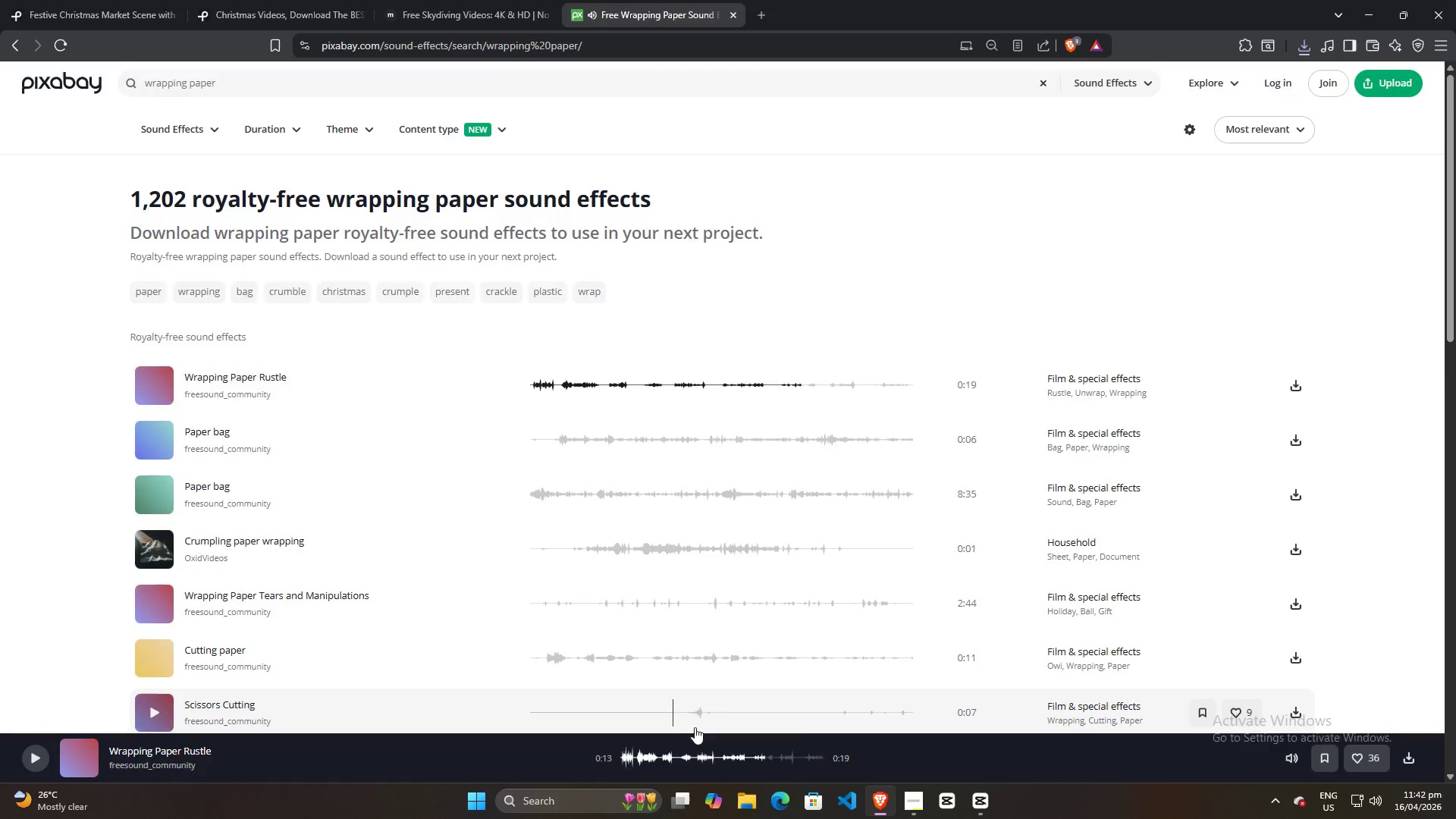 
key(Alt+Tab)
 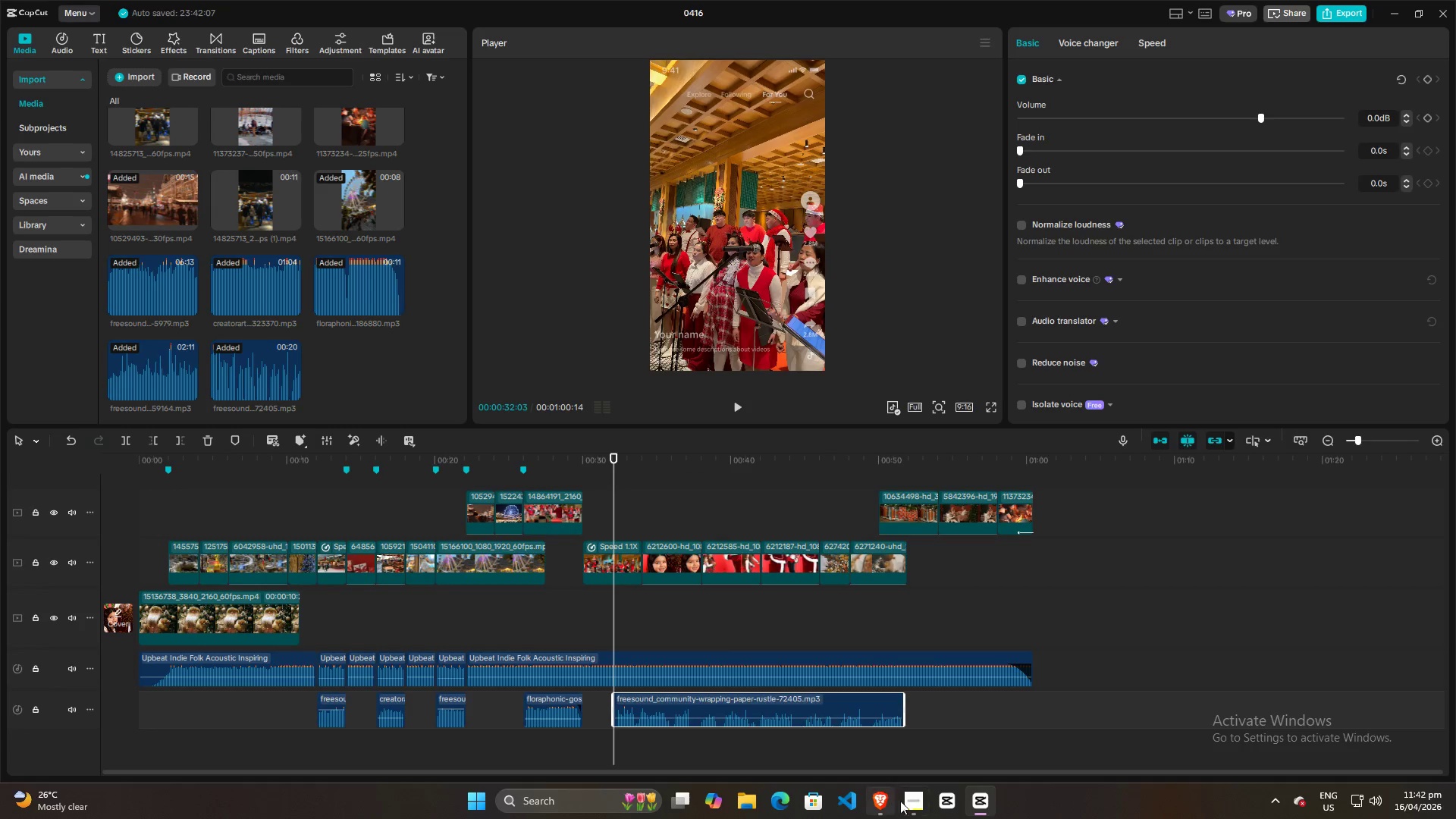 
left_click([911, 803])